 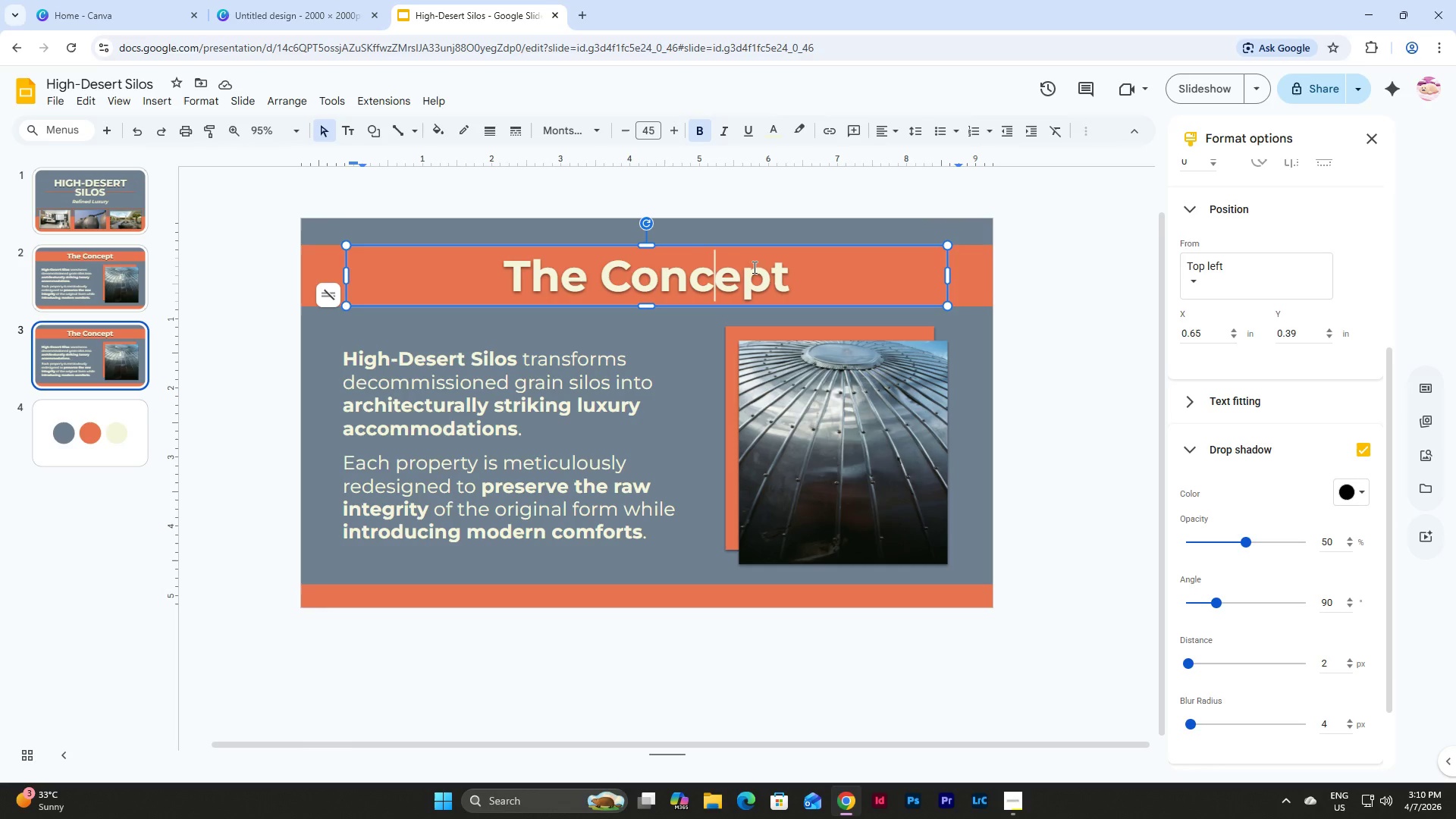 
left_click_drag(start_coordinate=[798, 277], to_coordinate=[483, 267])
 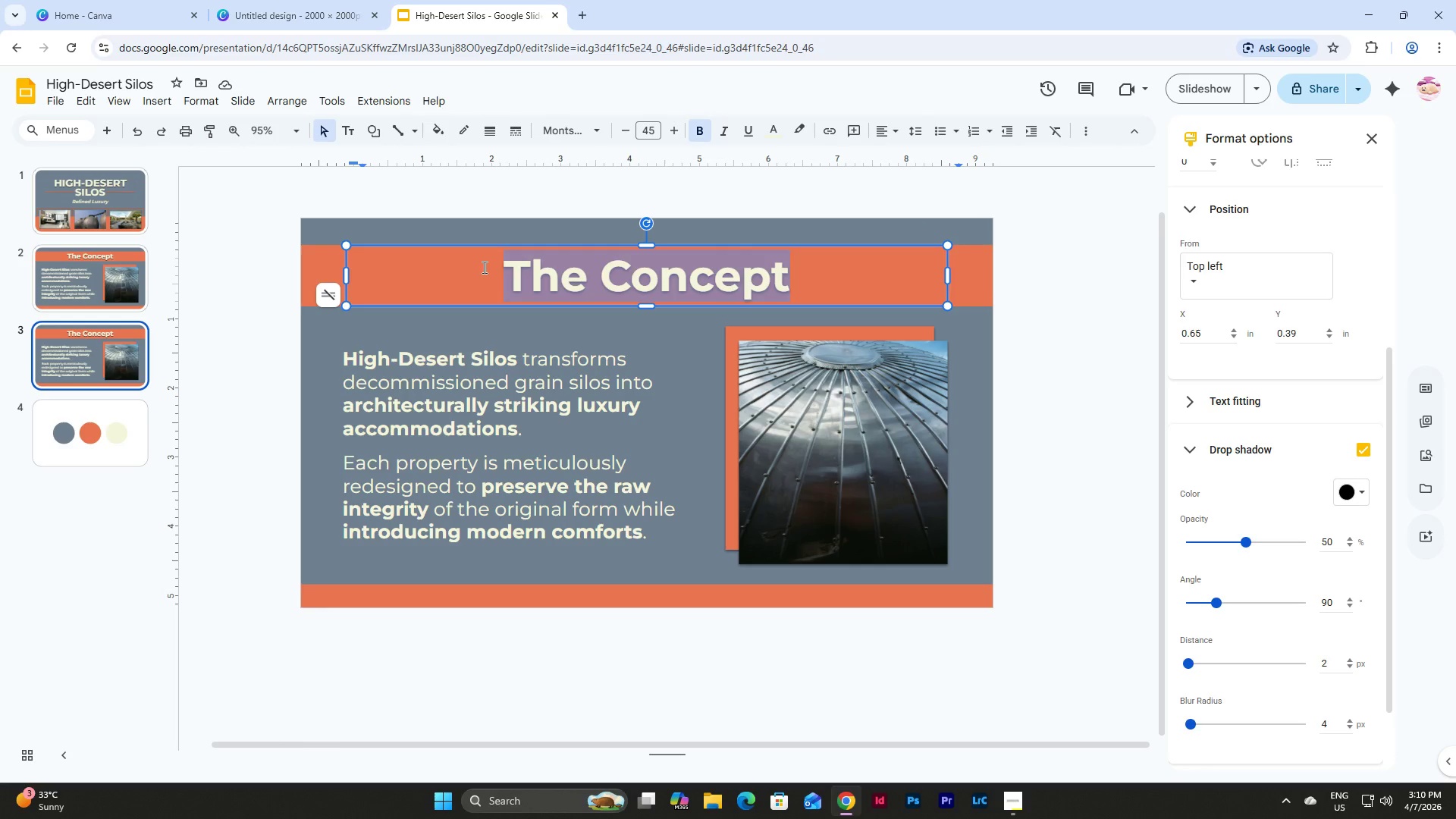 
type(Current Locations)
 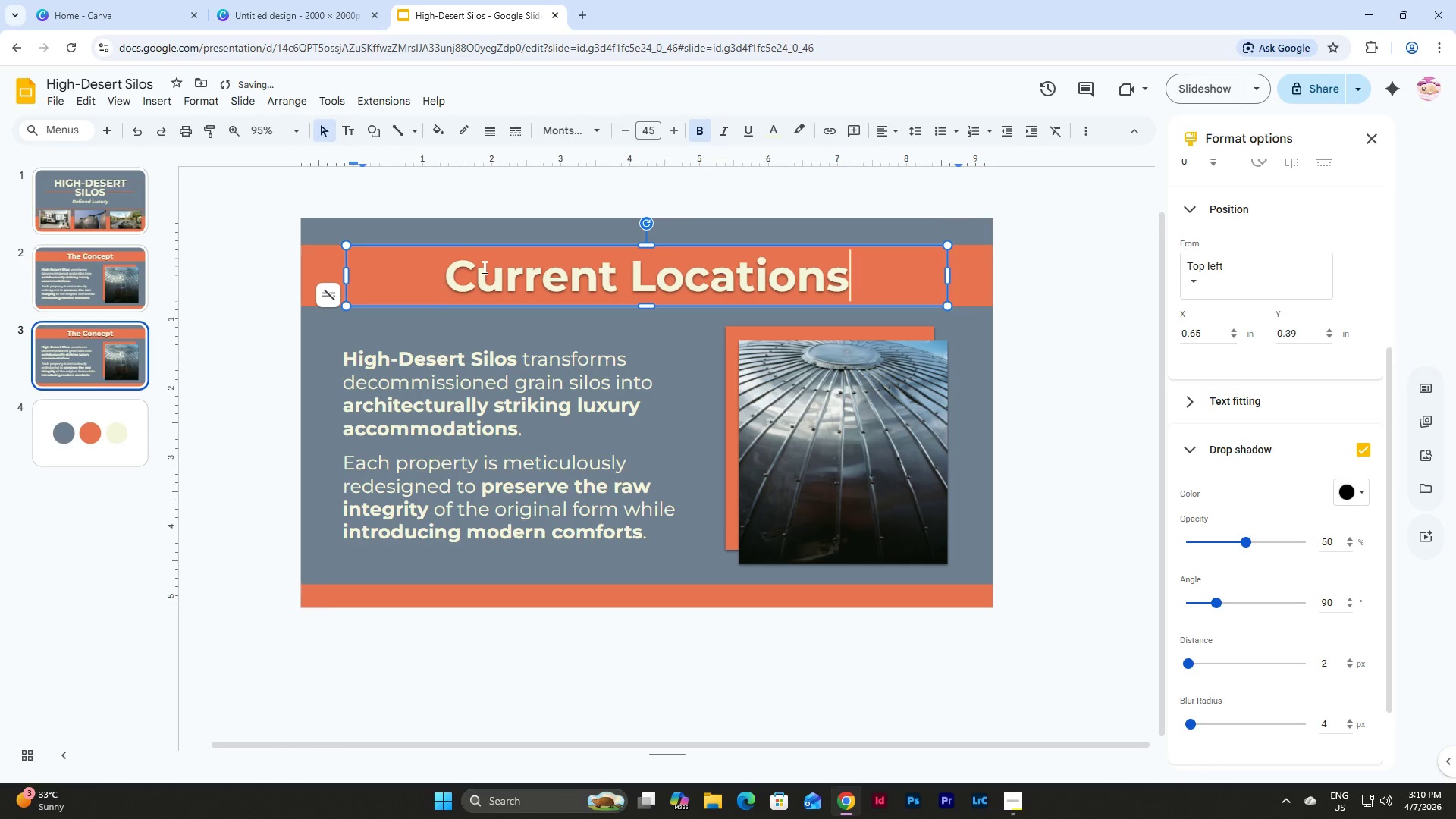 
left_click([1011, 460])
 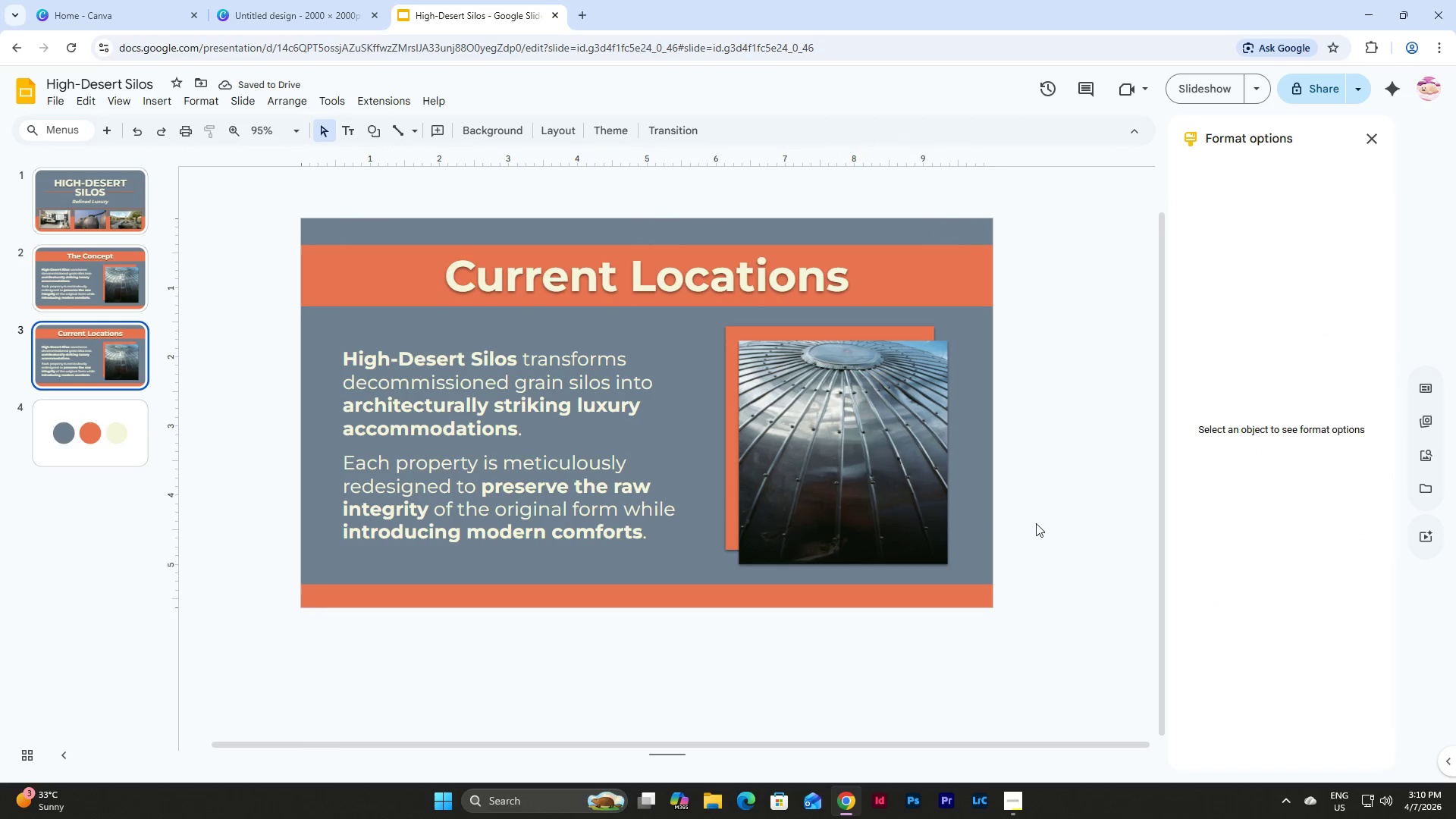 
left_click_drag(start_coordinate=[1034, 527], to_coordinate=[300, 380])
 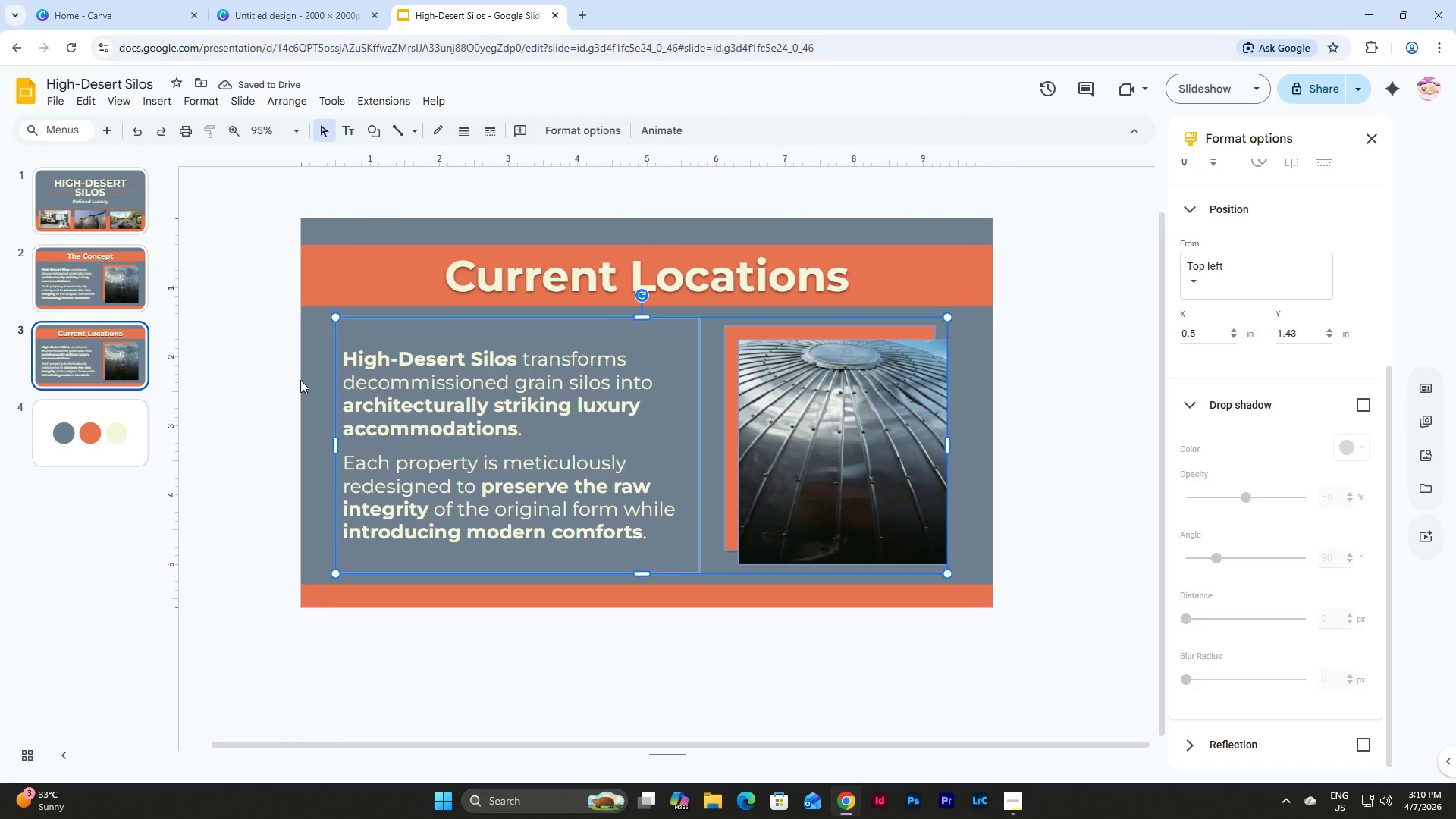 
key(Backspace)
 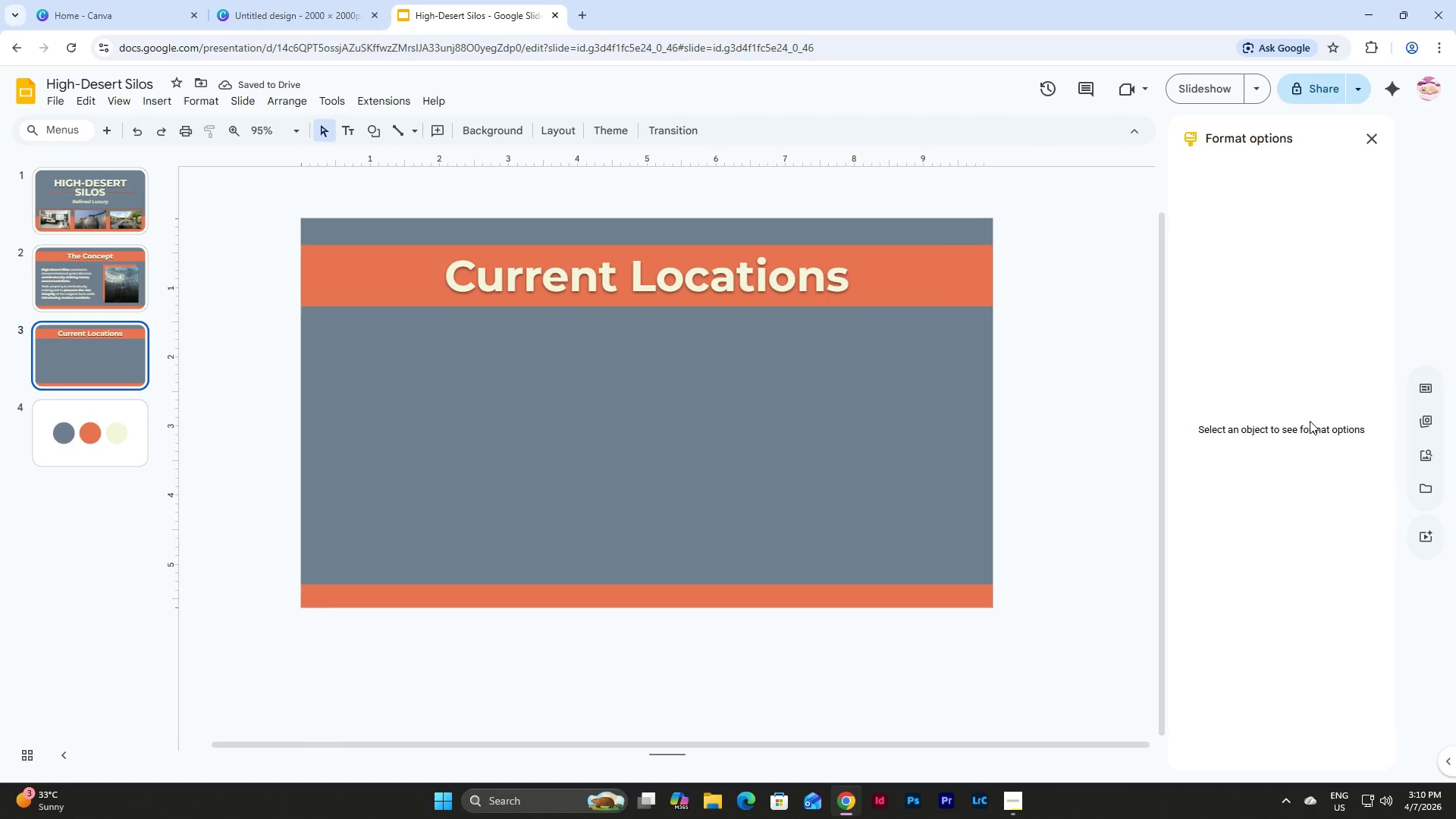 
left_click([371, 127])
 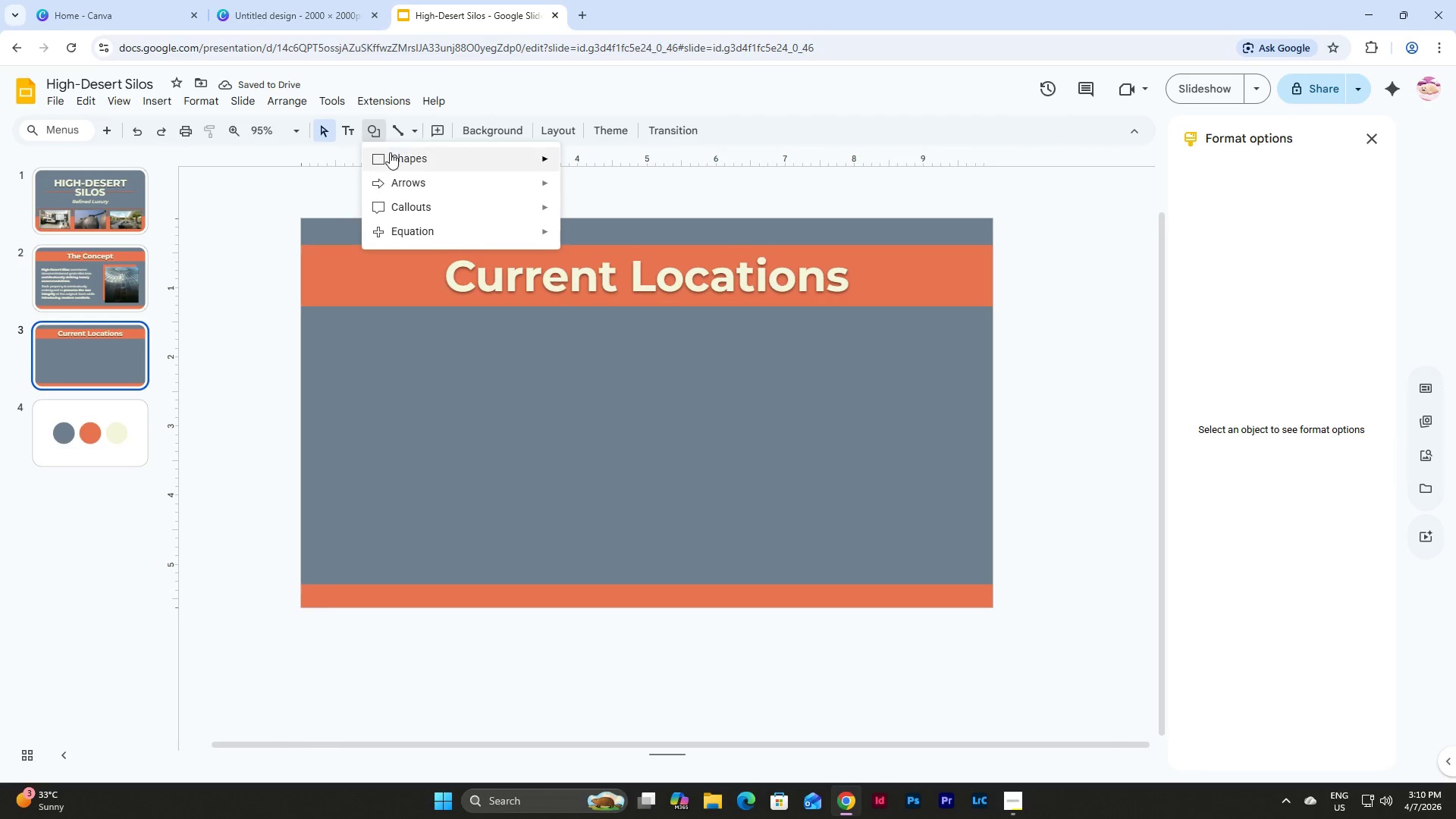 
left_click([391, 154])
 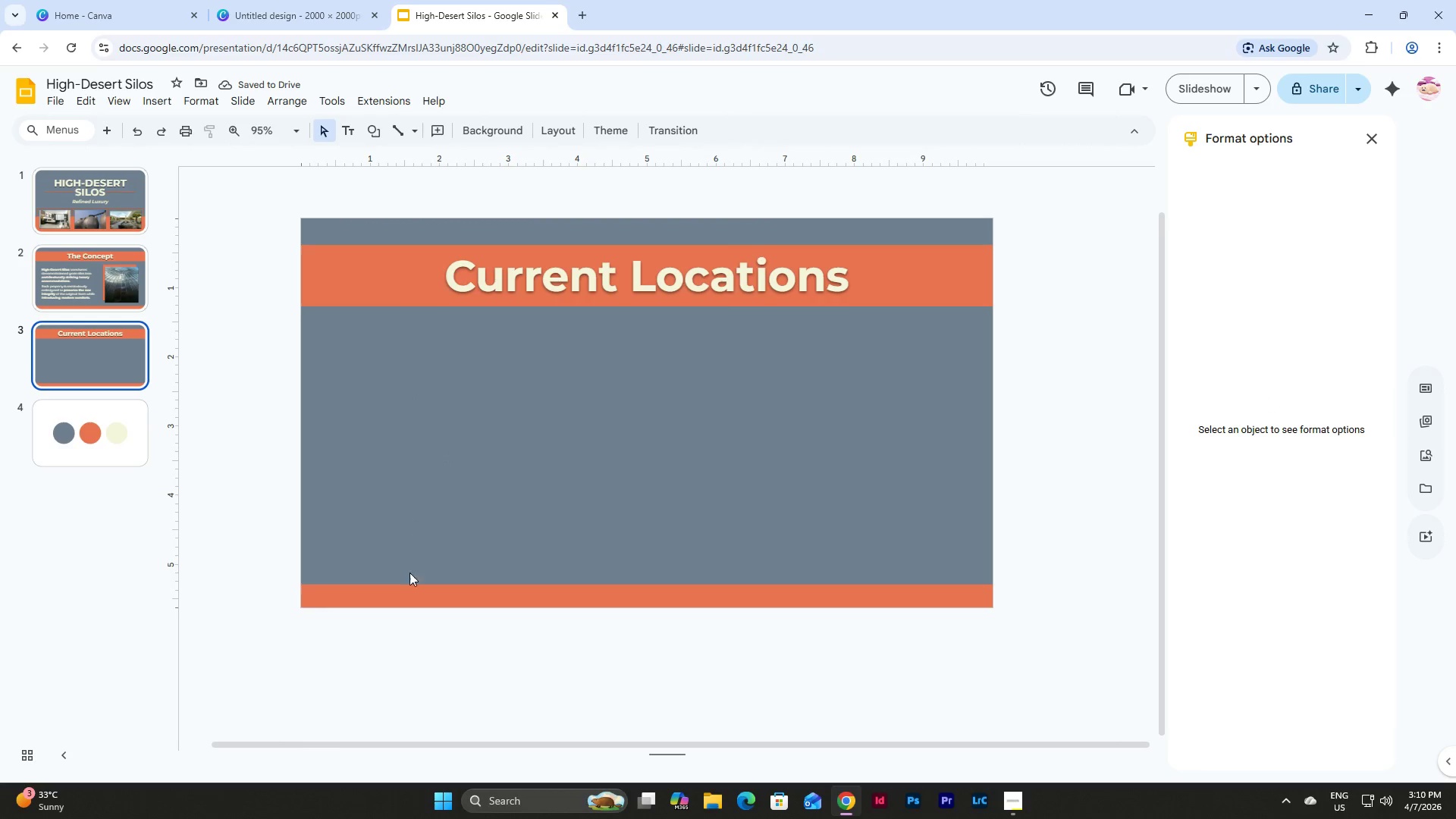 
double_click([416, 598])
 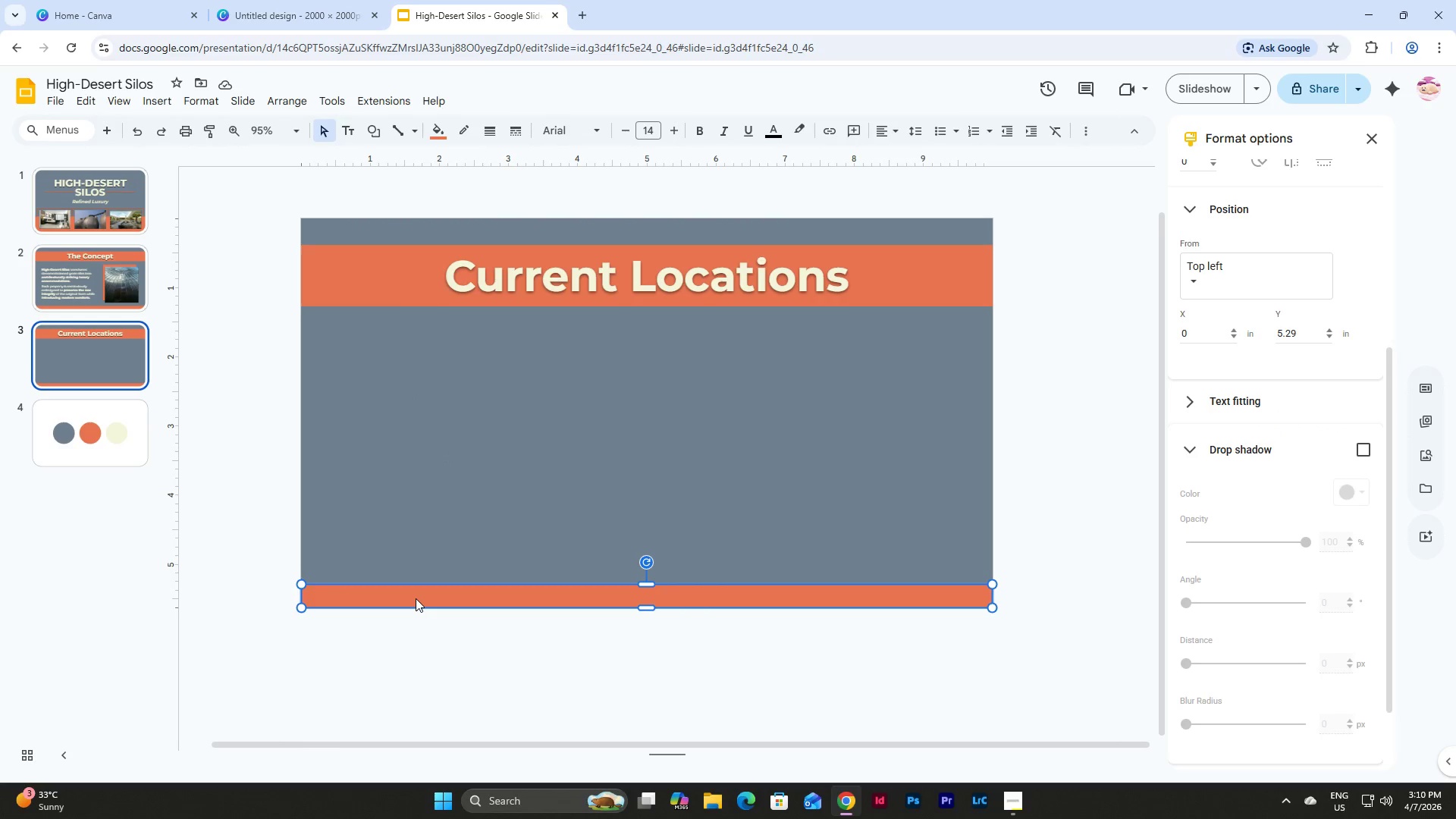 
key(Control+C)
 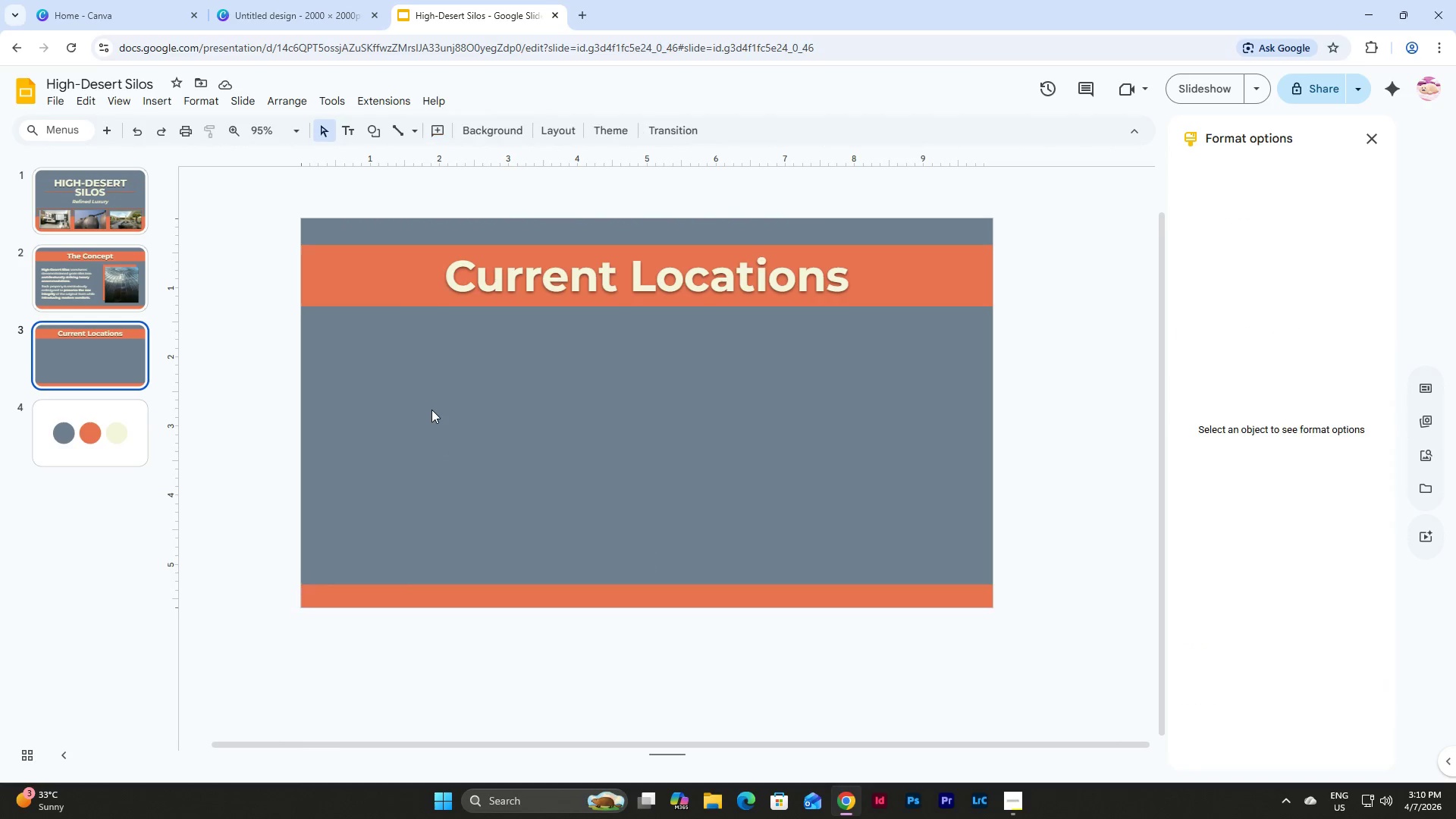 
left_click([431, 410])
 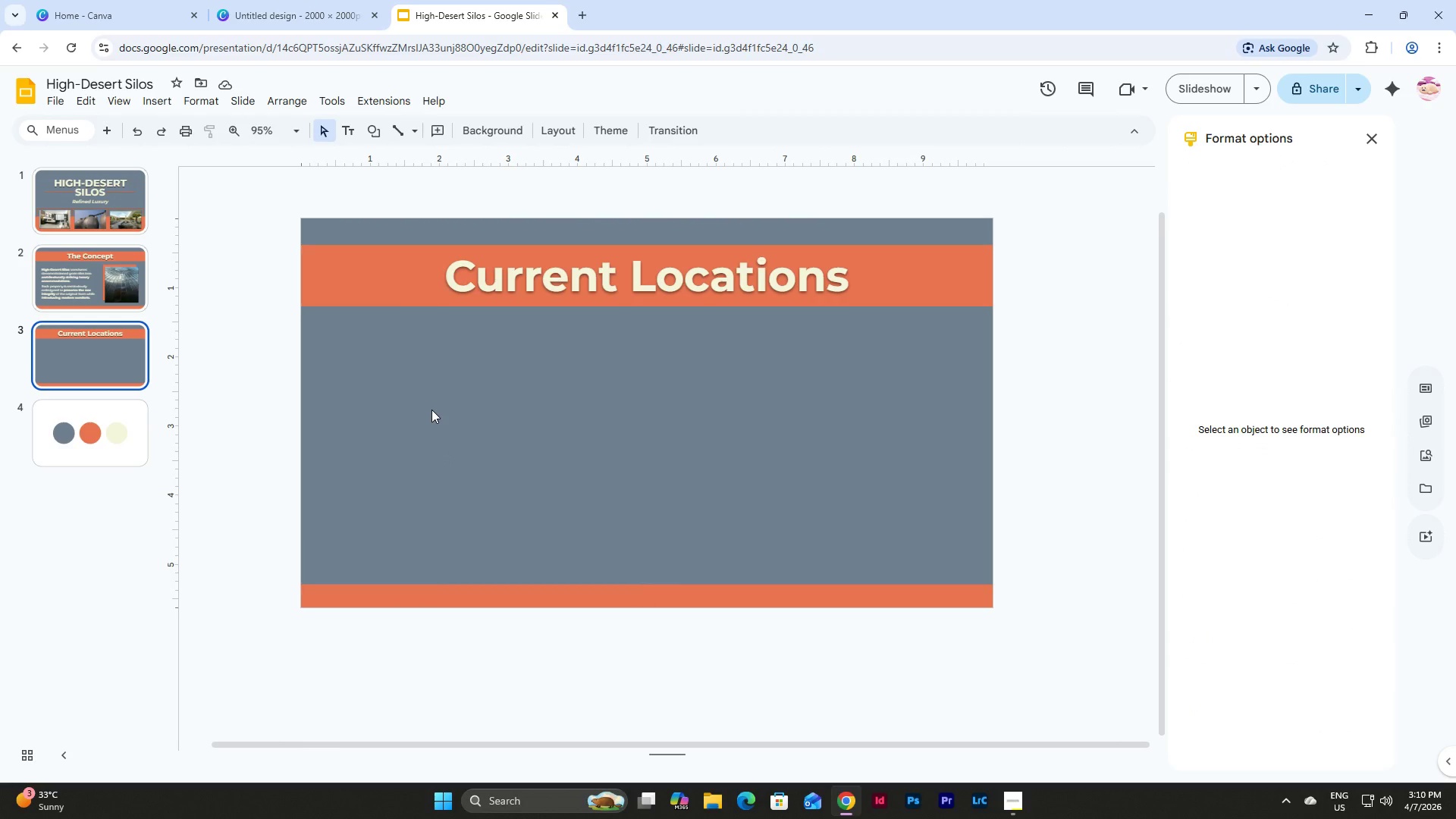 
key(Control+V)
 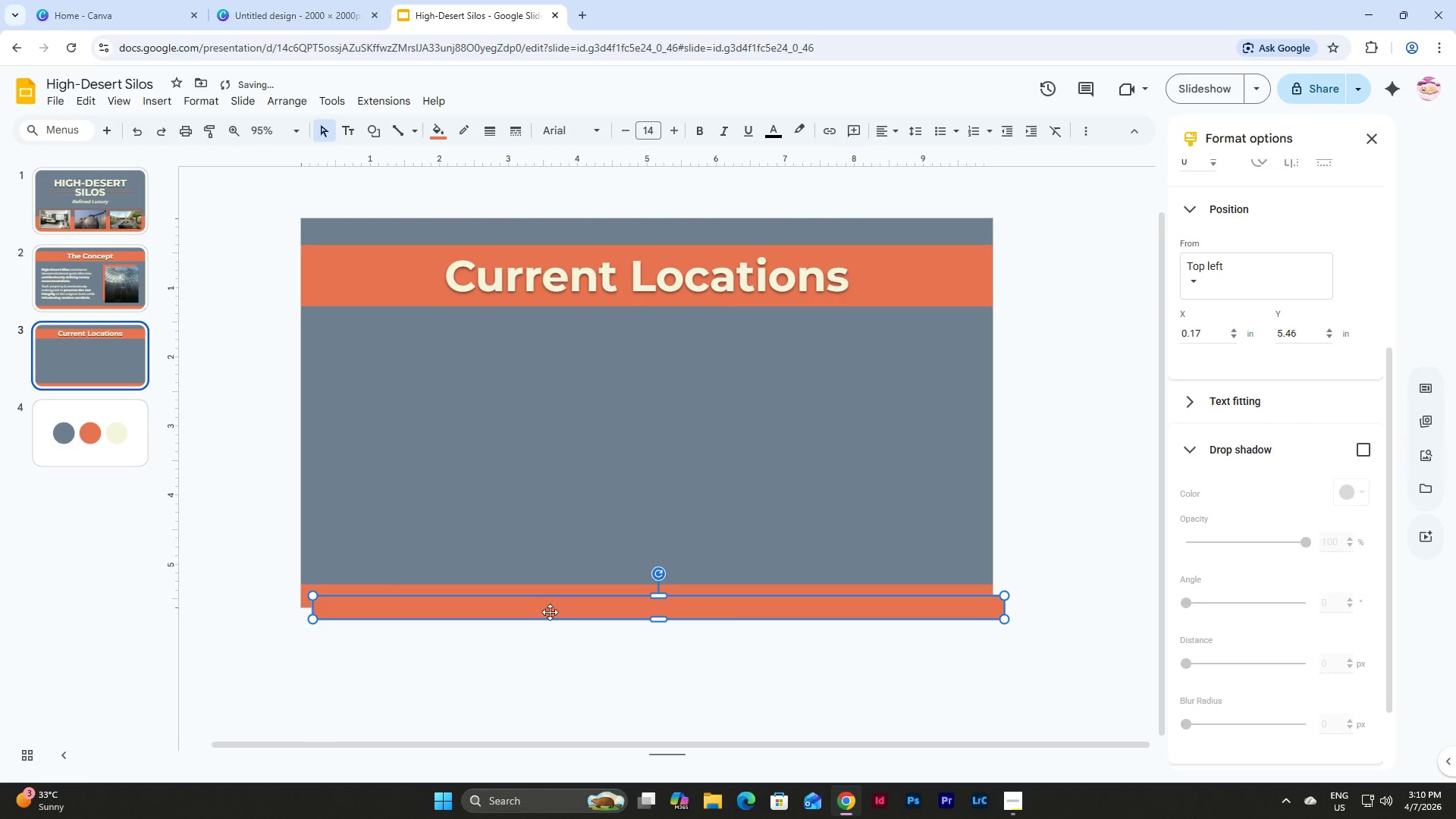 
left_click_drag(start_coordinate=[550, 607], to_coordinate=[713, 369])
 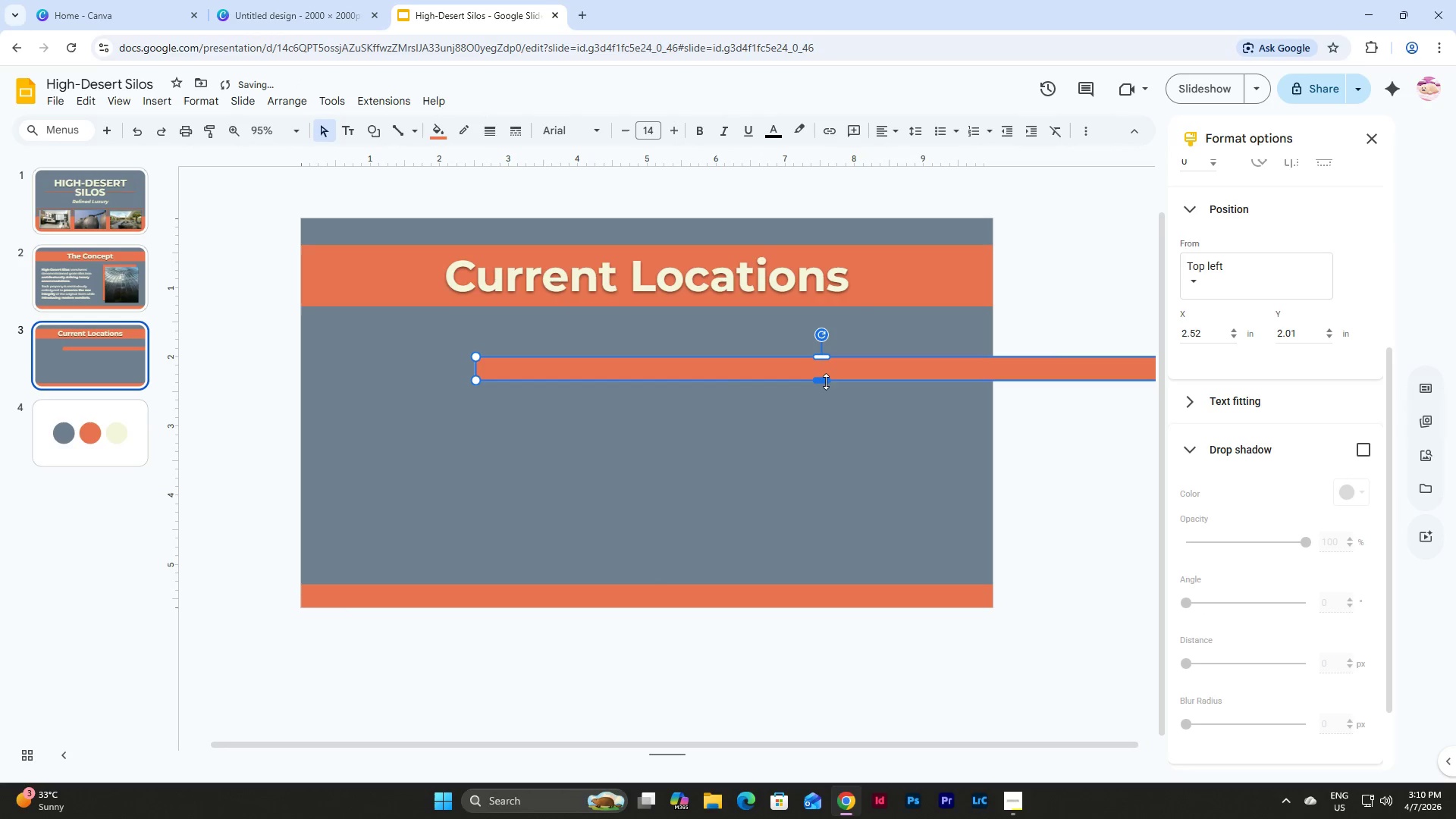 
left_click_drag(start_coordinate=[824, 381], to_coordinate=[824, 388])
 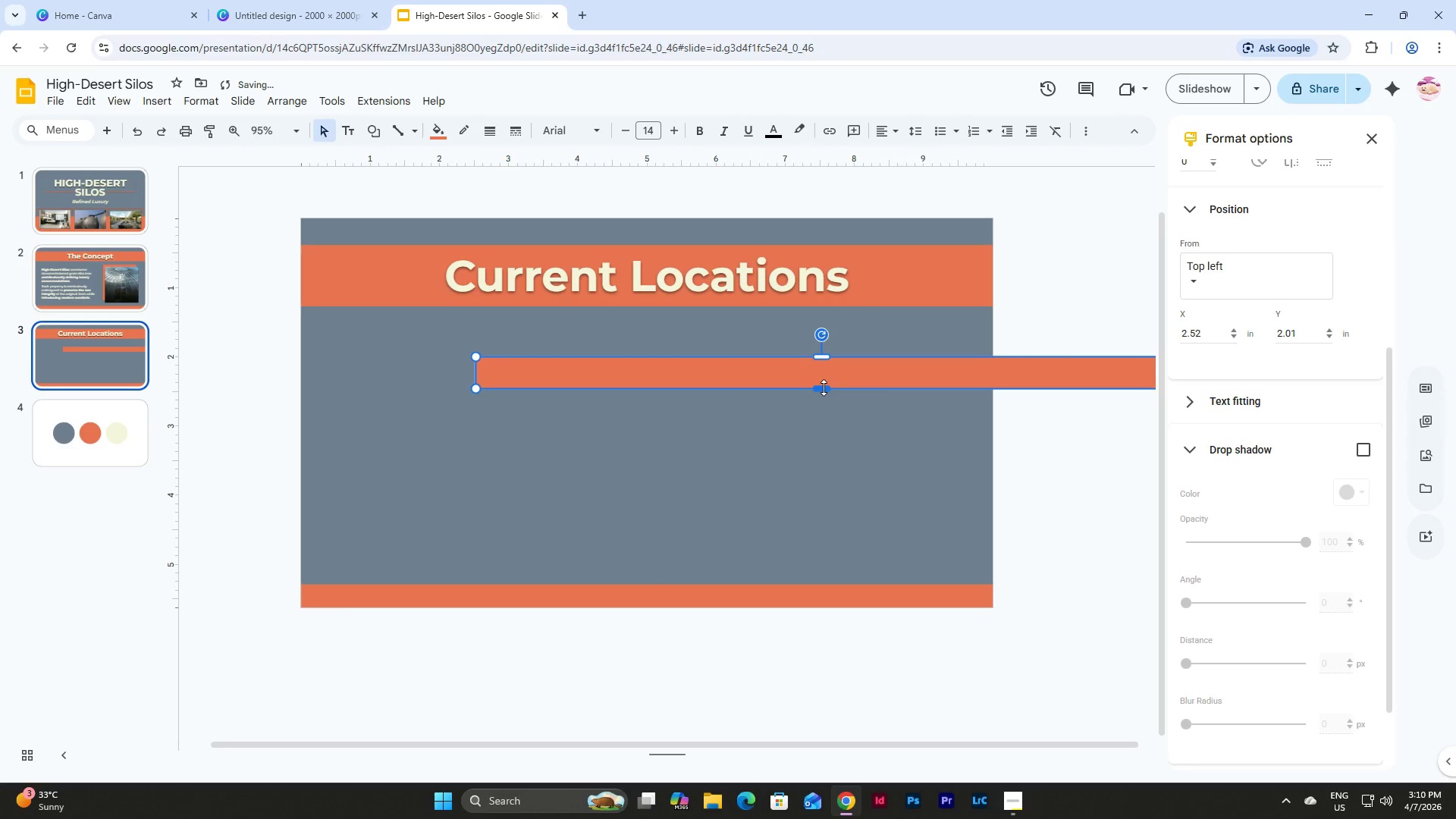 
key(Control+Z)
 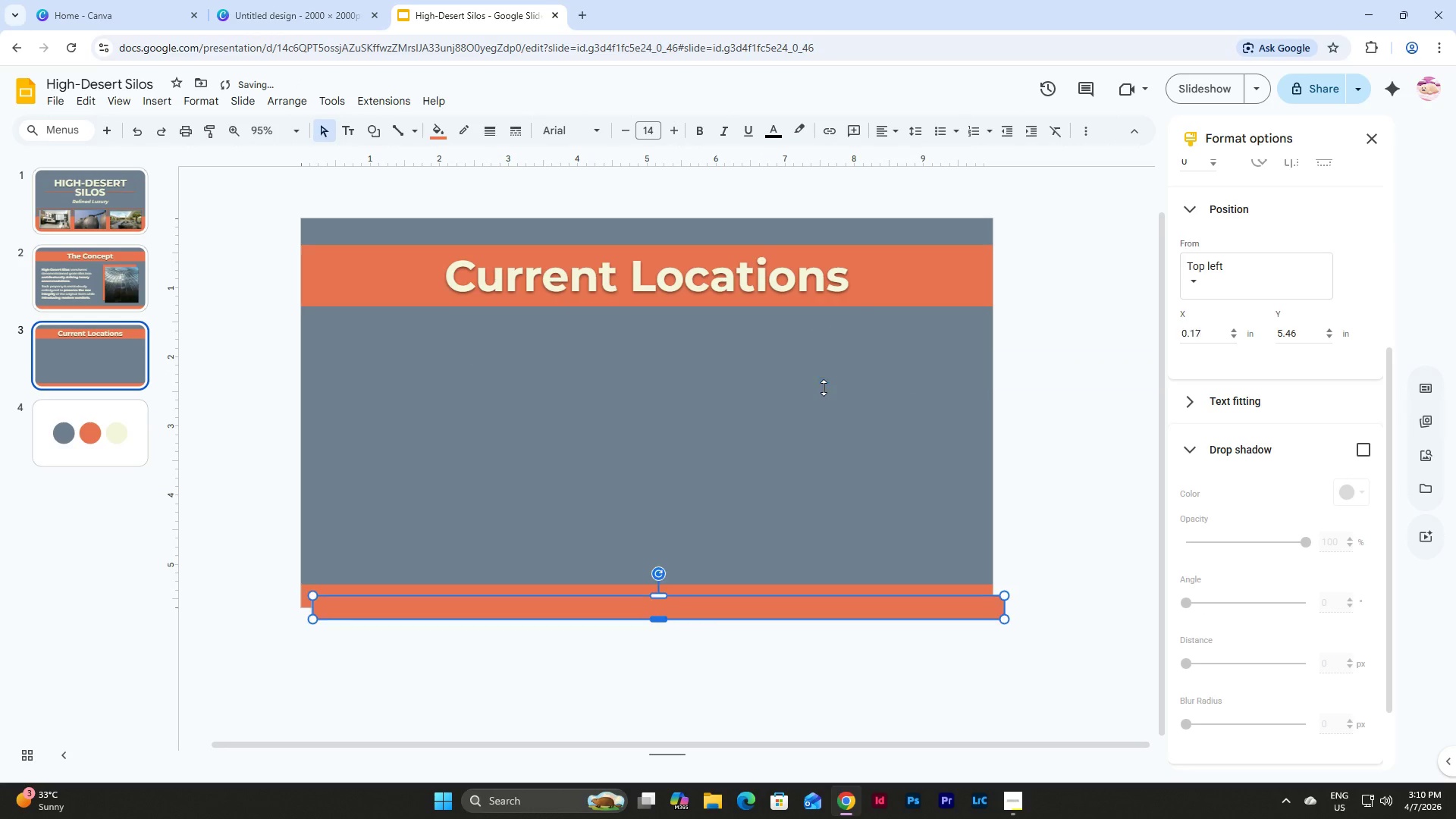 
key(Control+Z)
 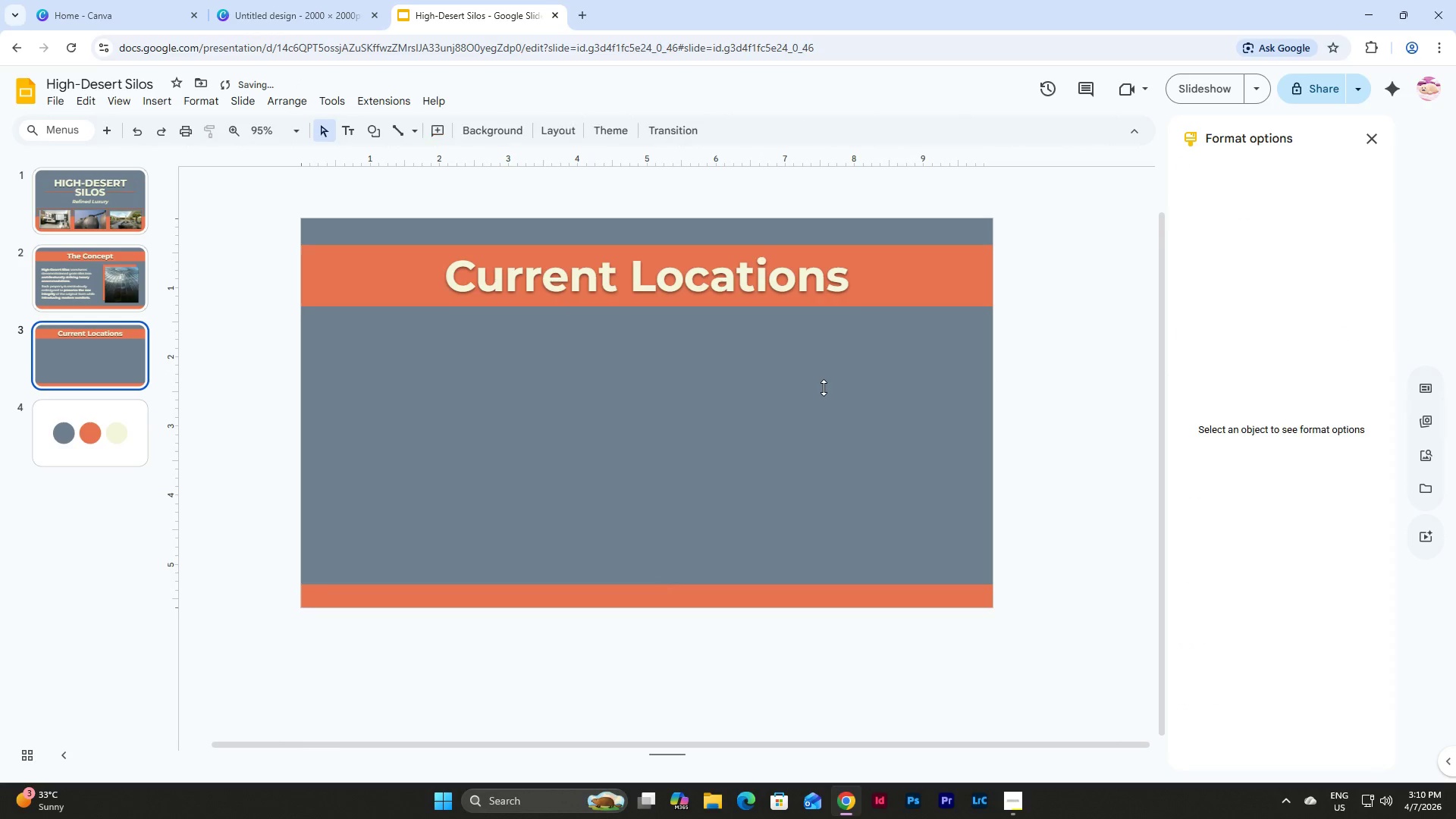 
key(Control+Z)
 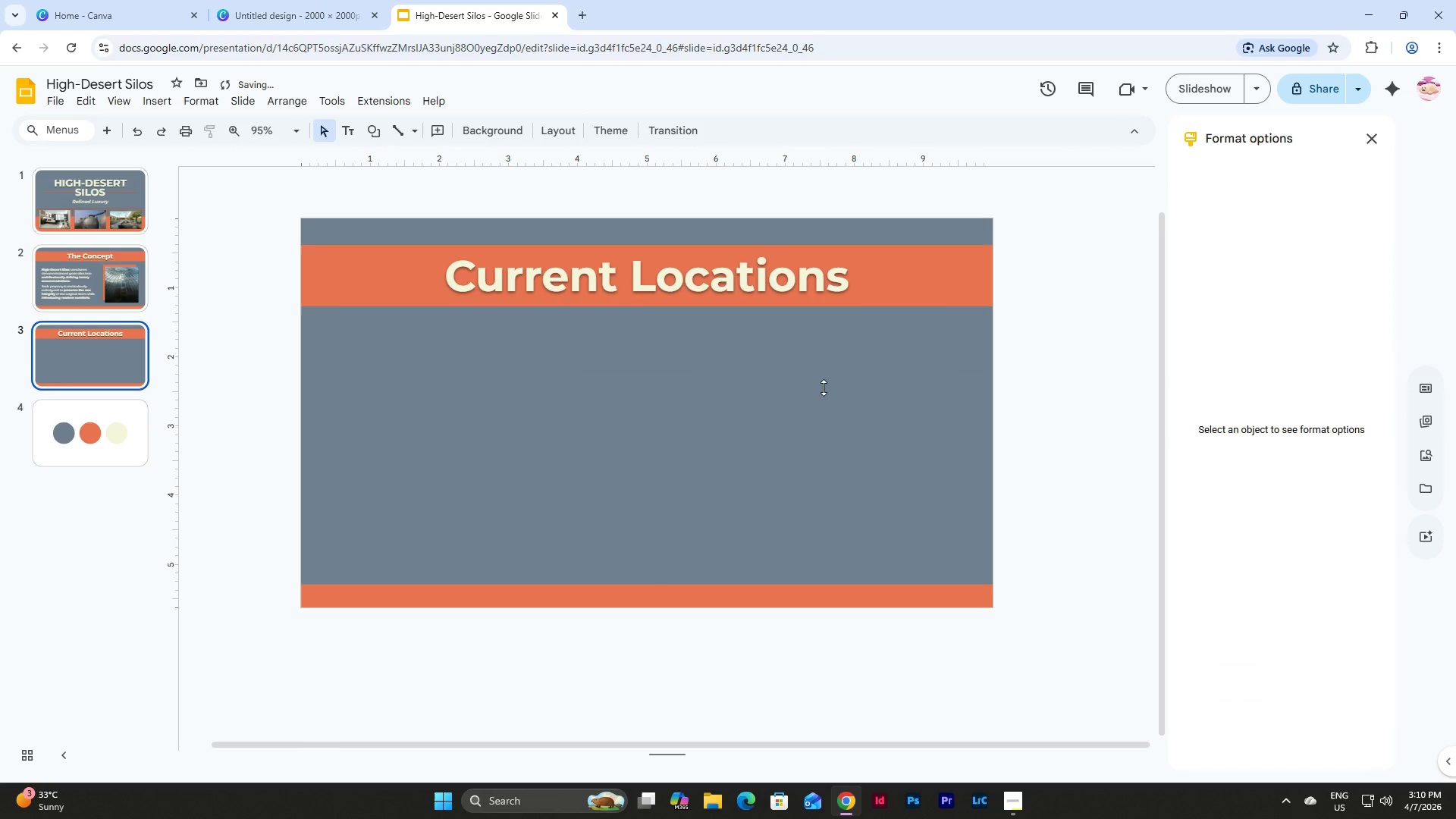 
key(Control+Z)
 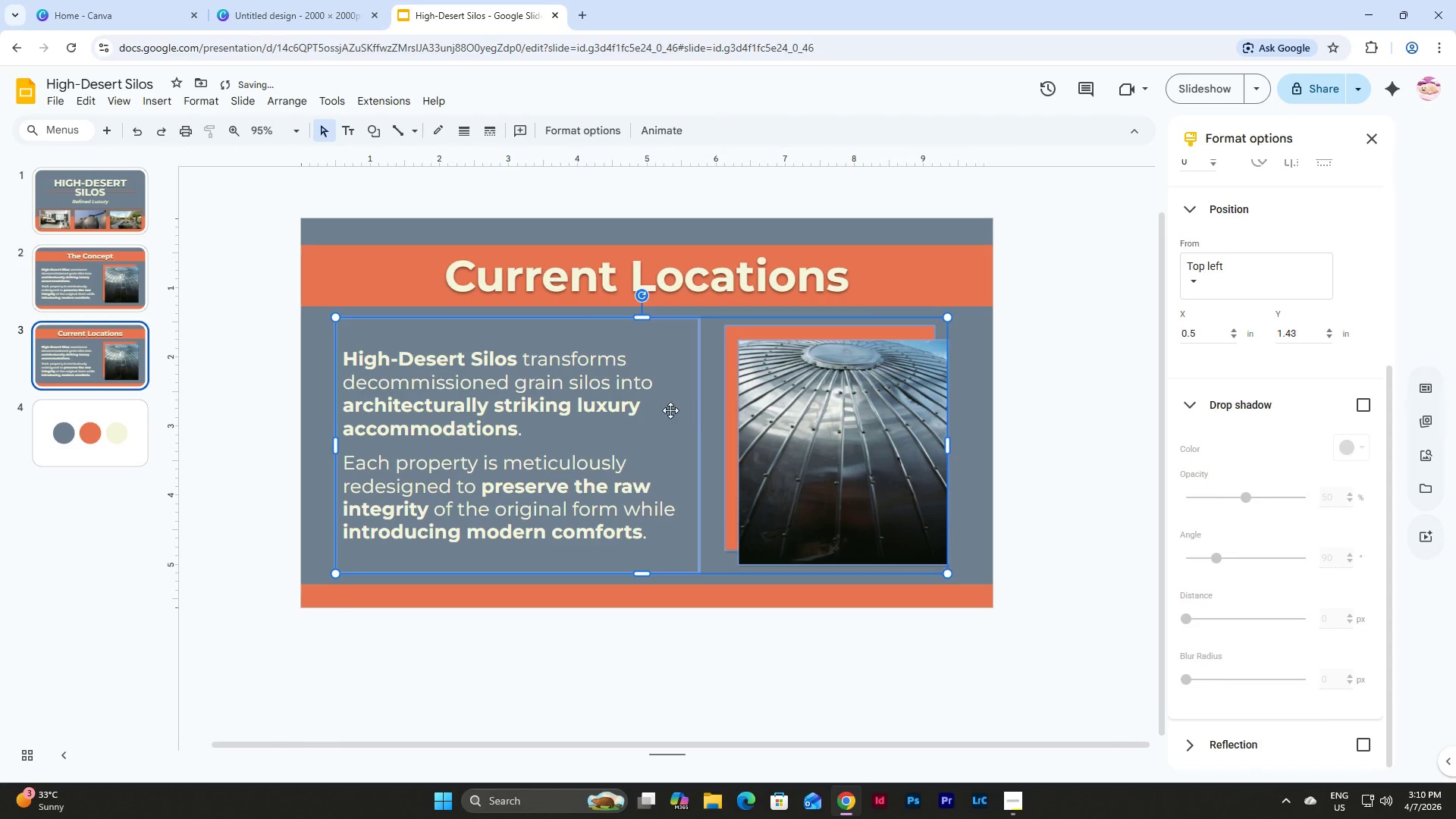 
left_click([654, 407])
 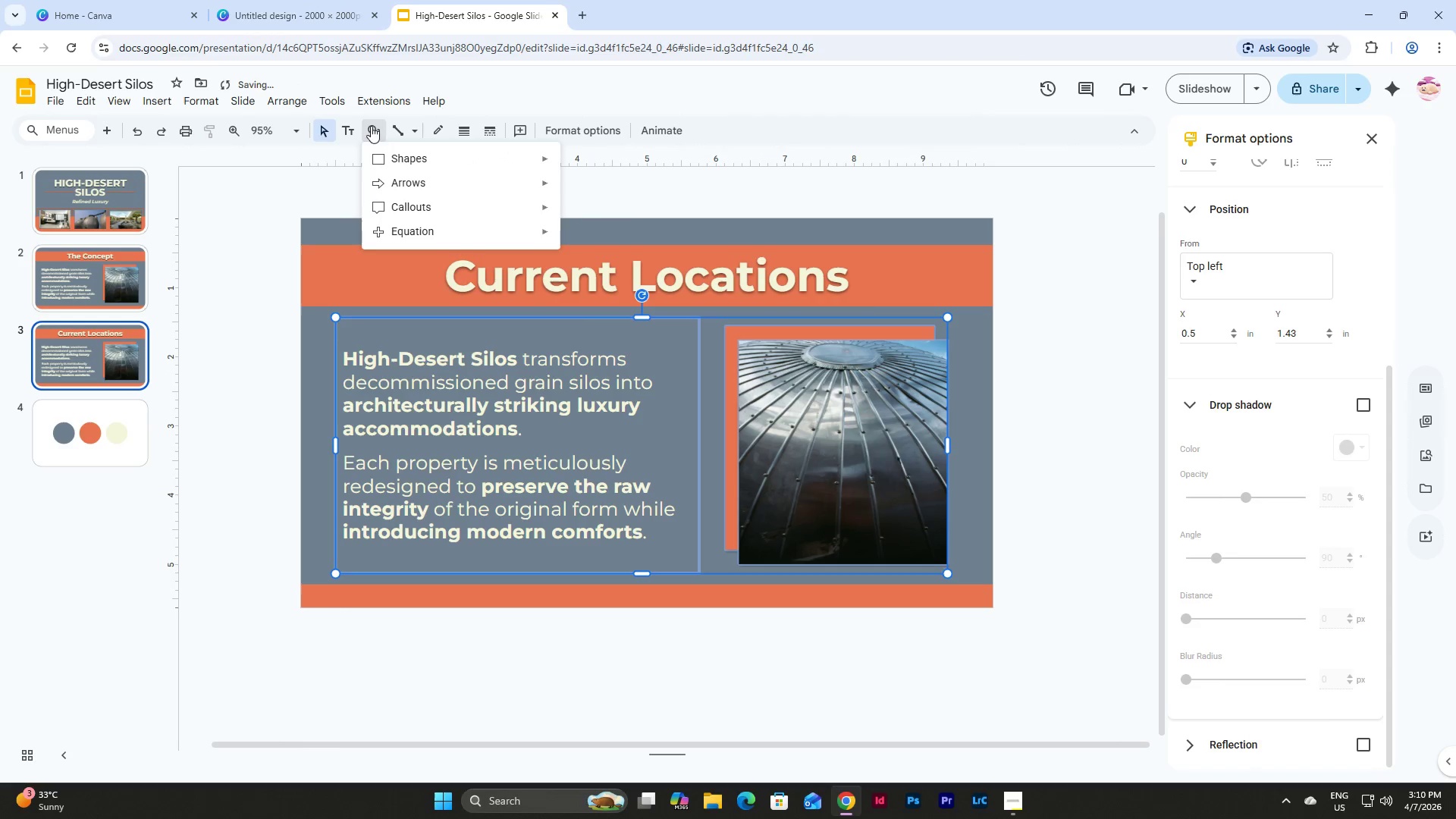 
double_click([393, 163])
 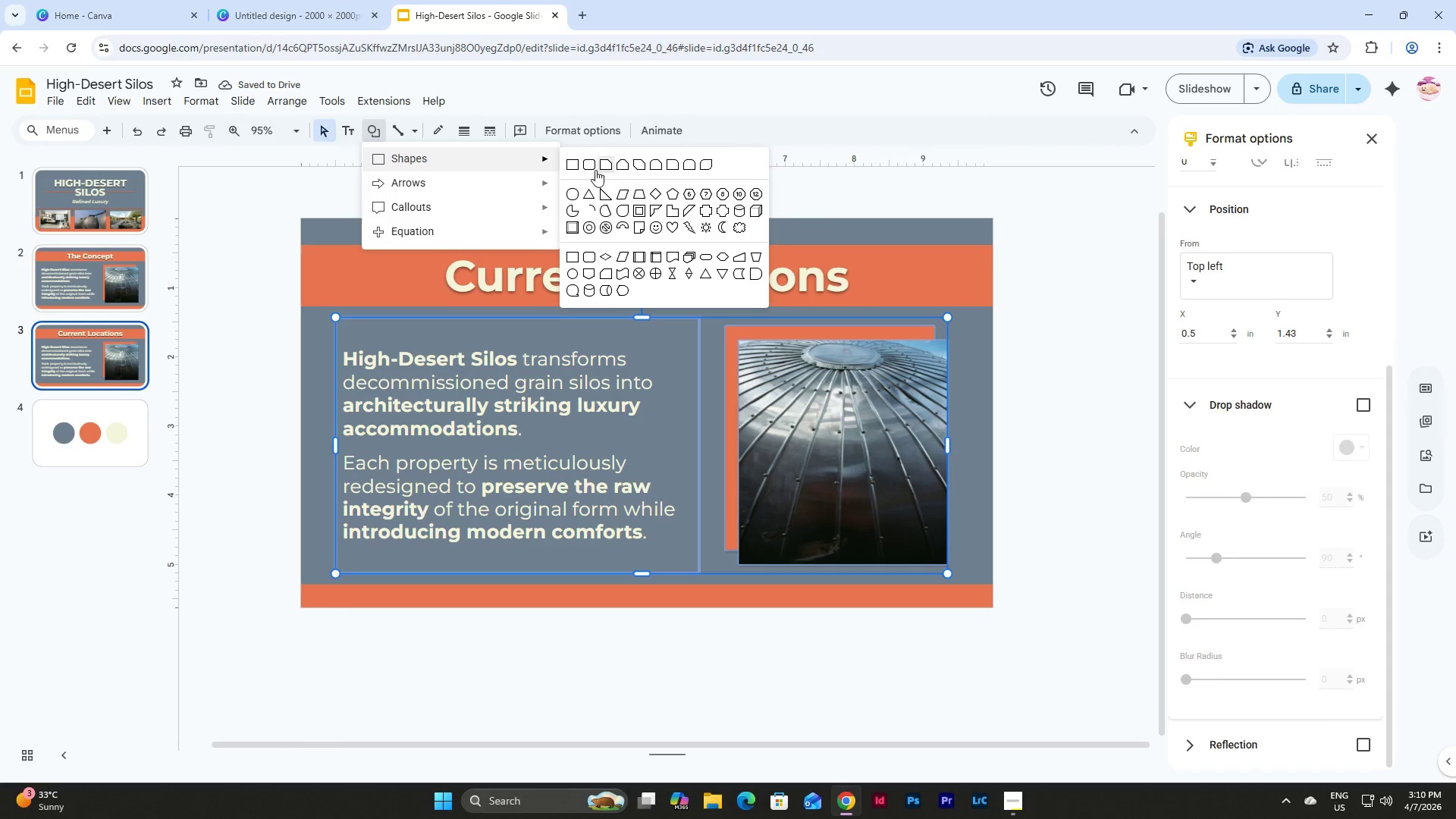 
left_click([573, 168])
 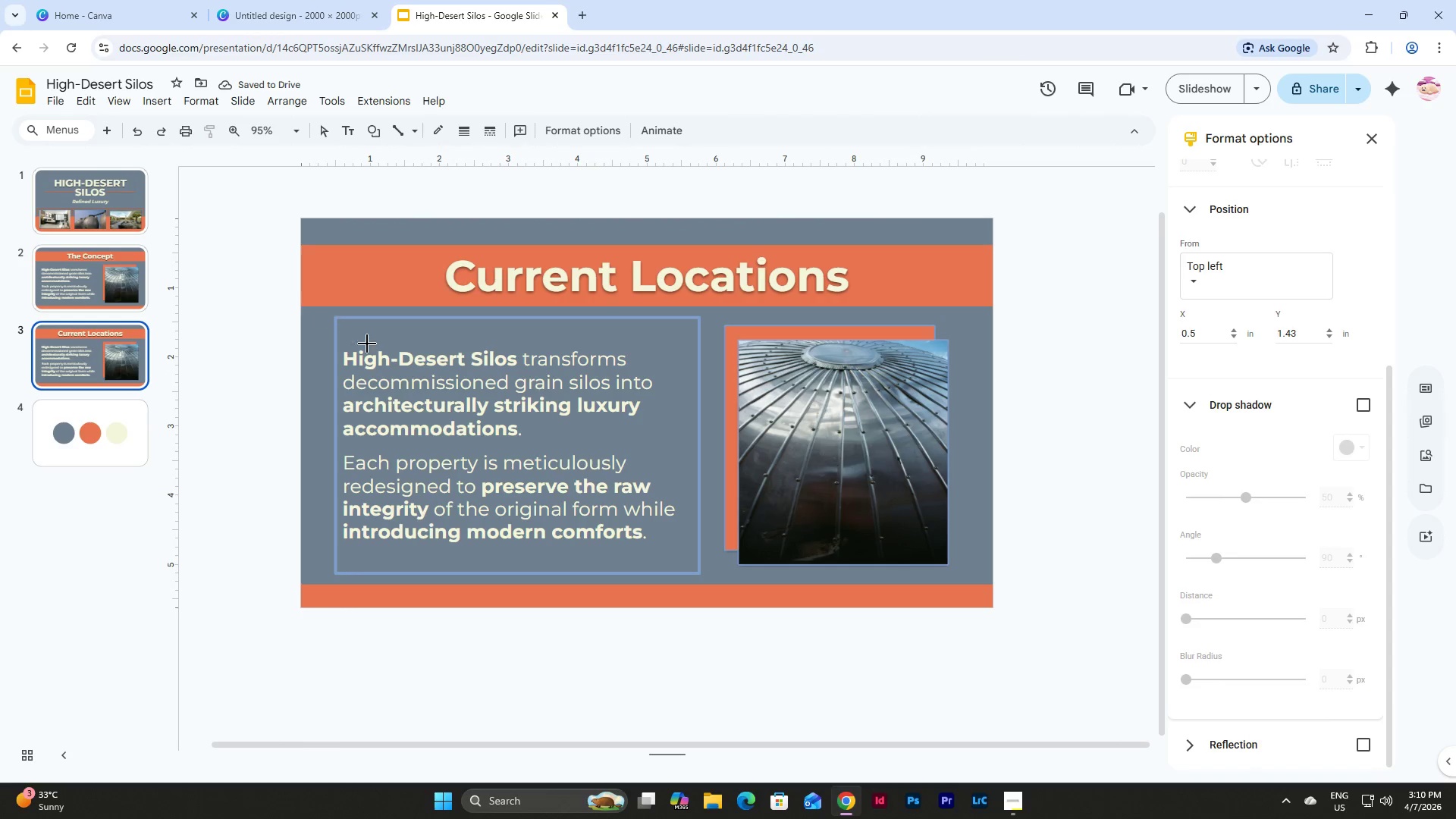 
left_click_drag(start_coordinate=[405, 350], to_coordinate=[497, 502])
 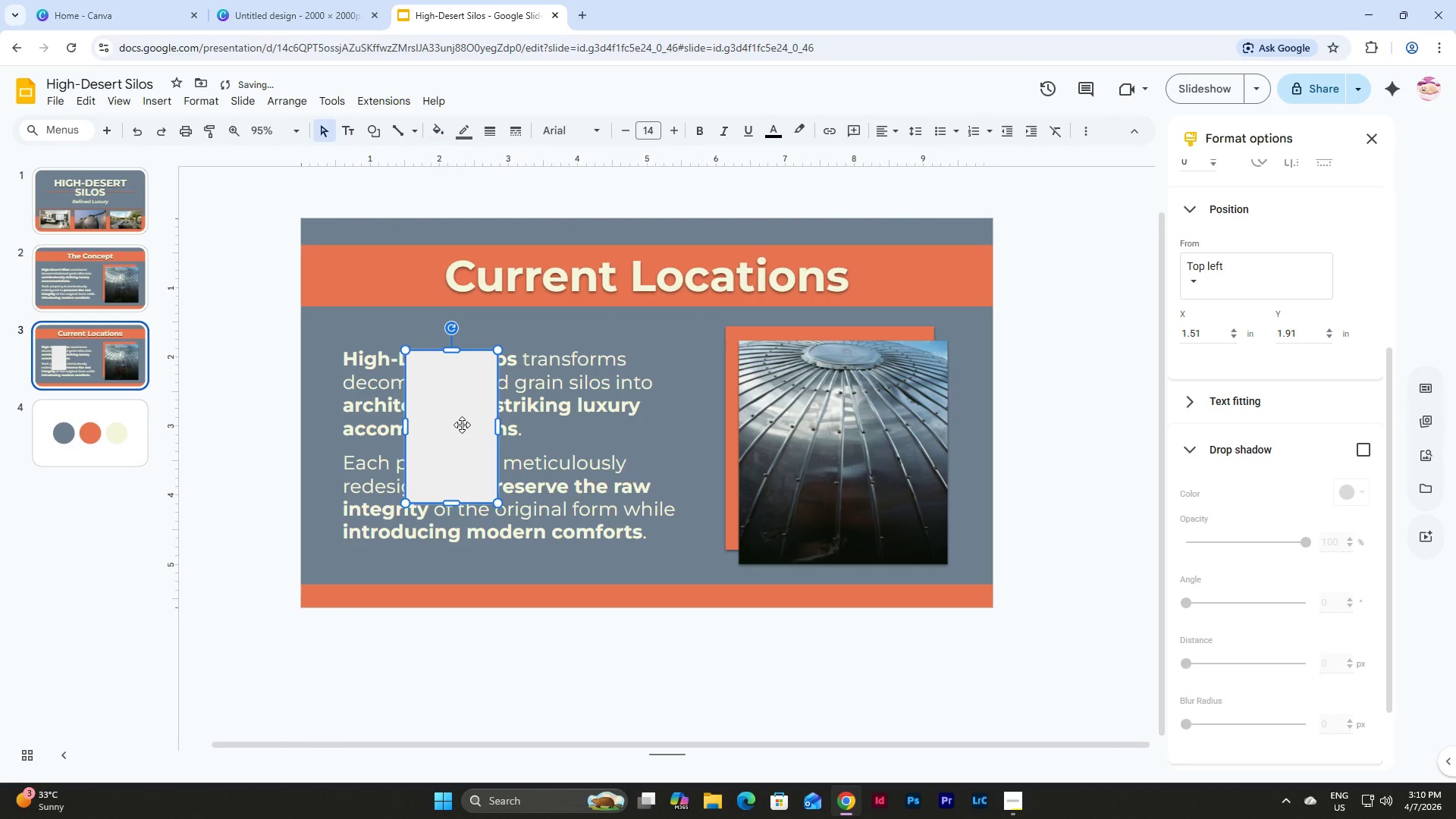 
left_click_drag(start_coordinate=[462, 425], to_coordinate=[391, 389])
 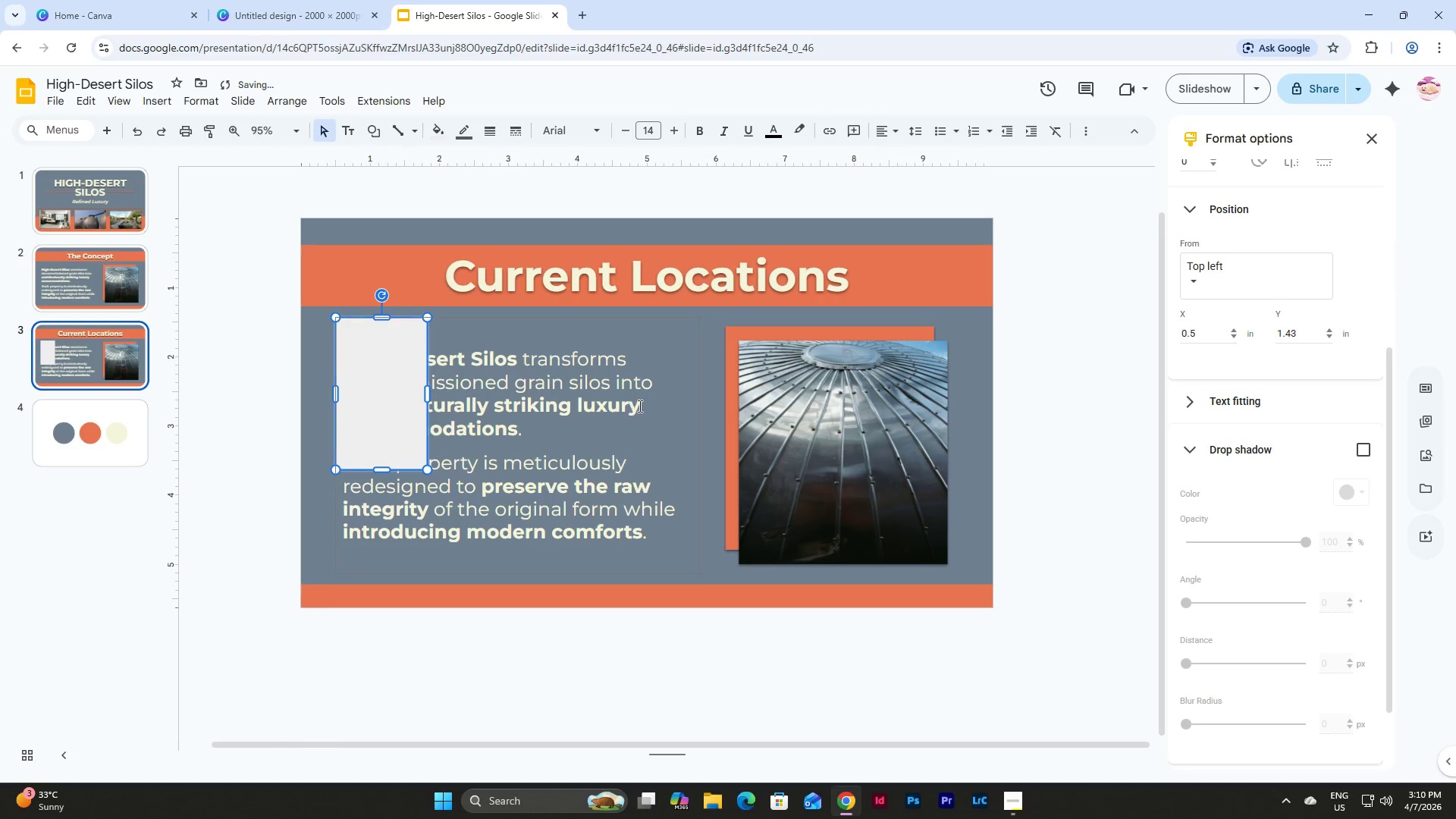 
left_click([639, 406])
 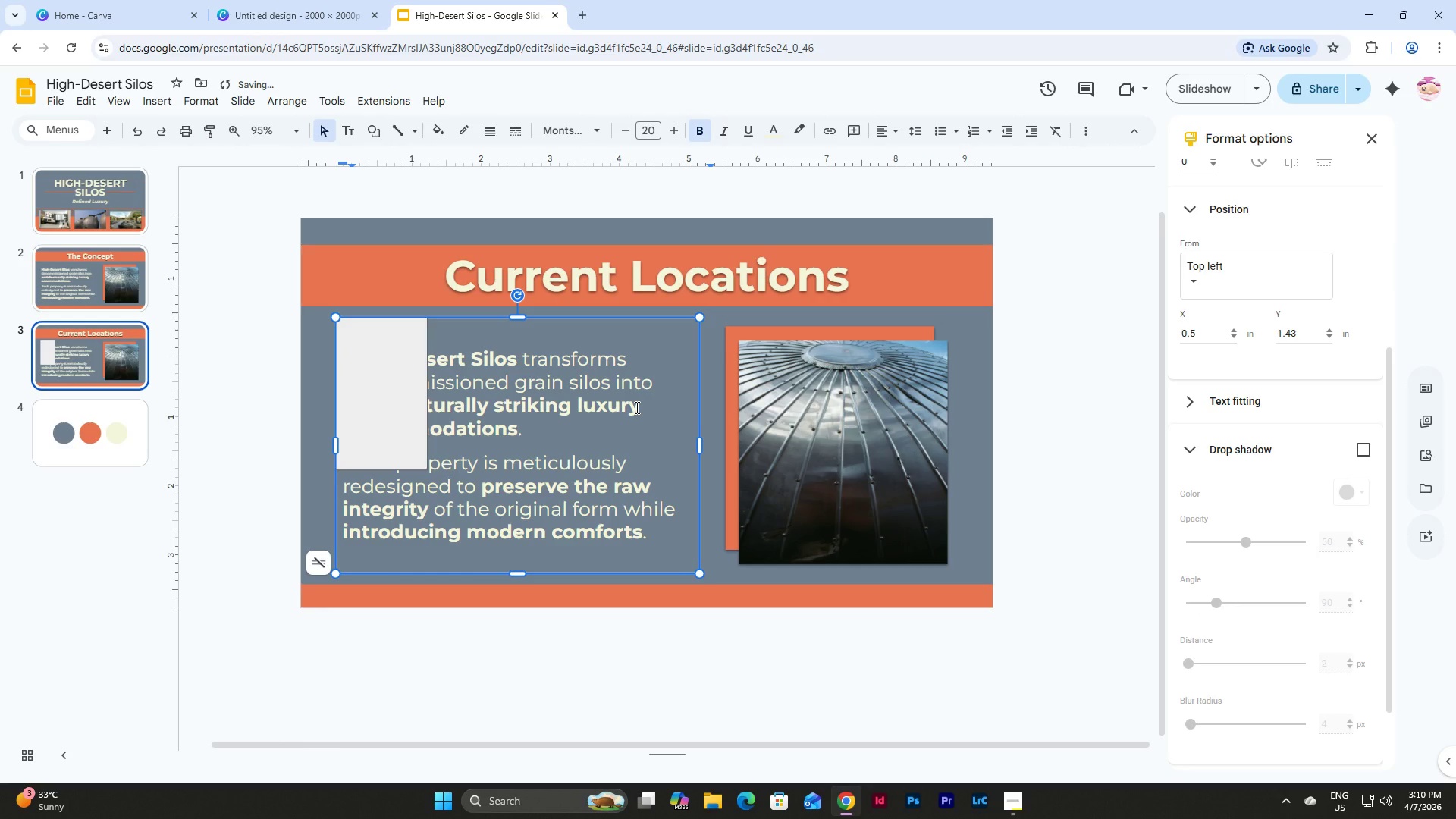 
key(Backspace)
 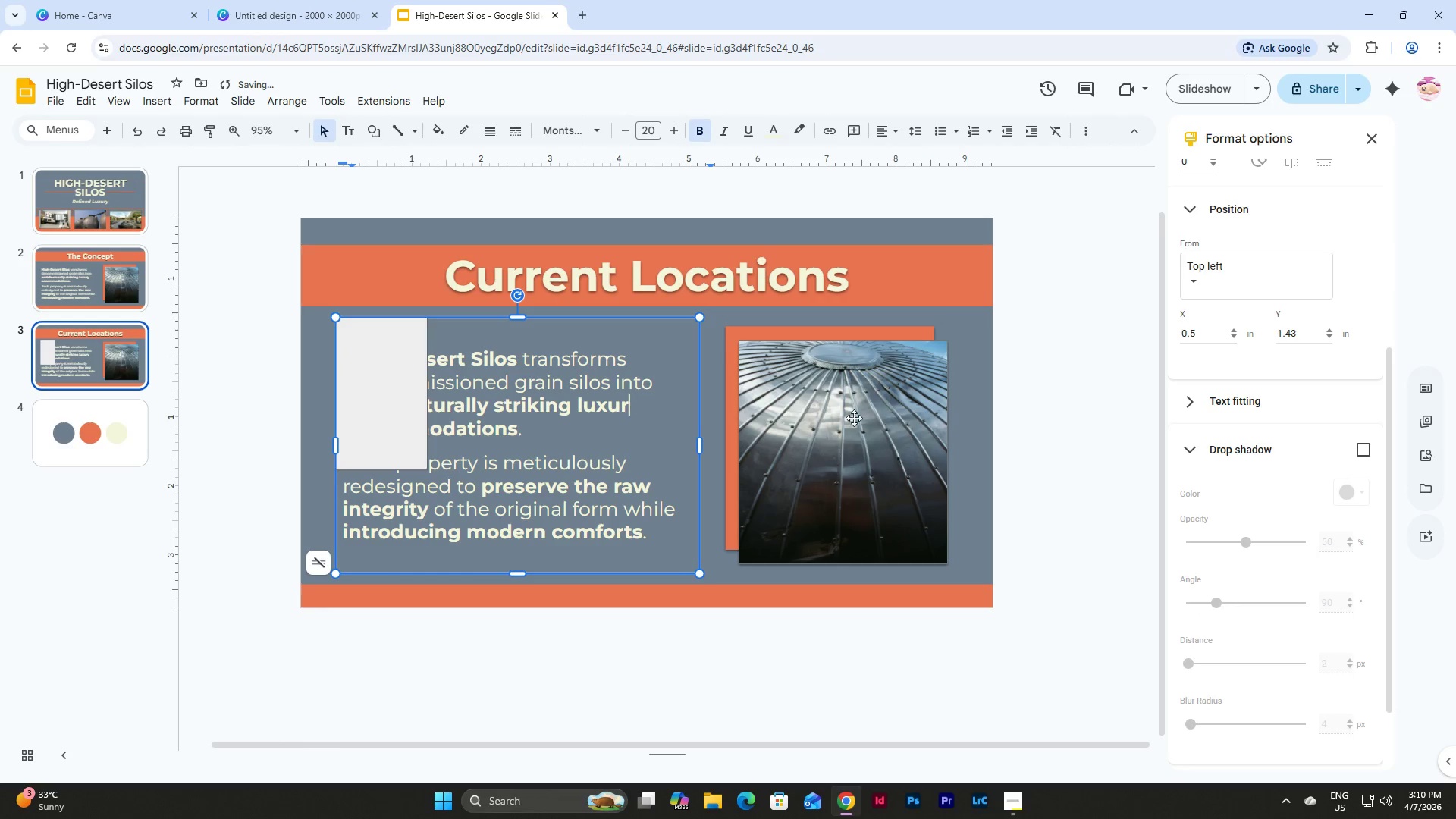 
left_click([809, 415])
 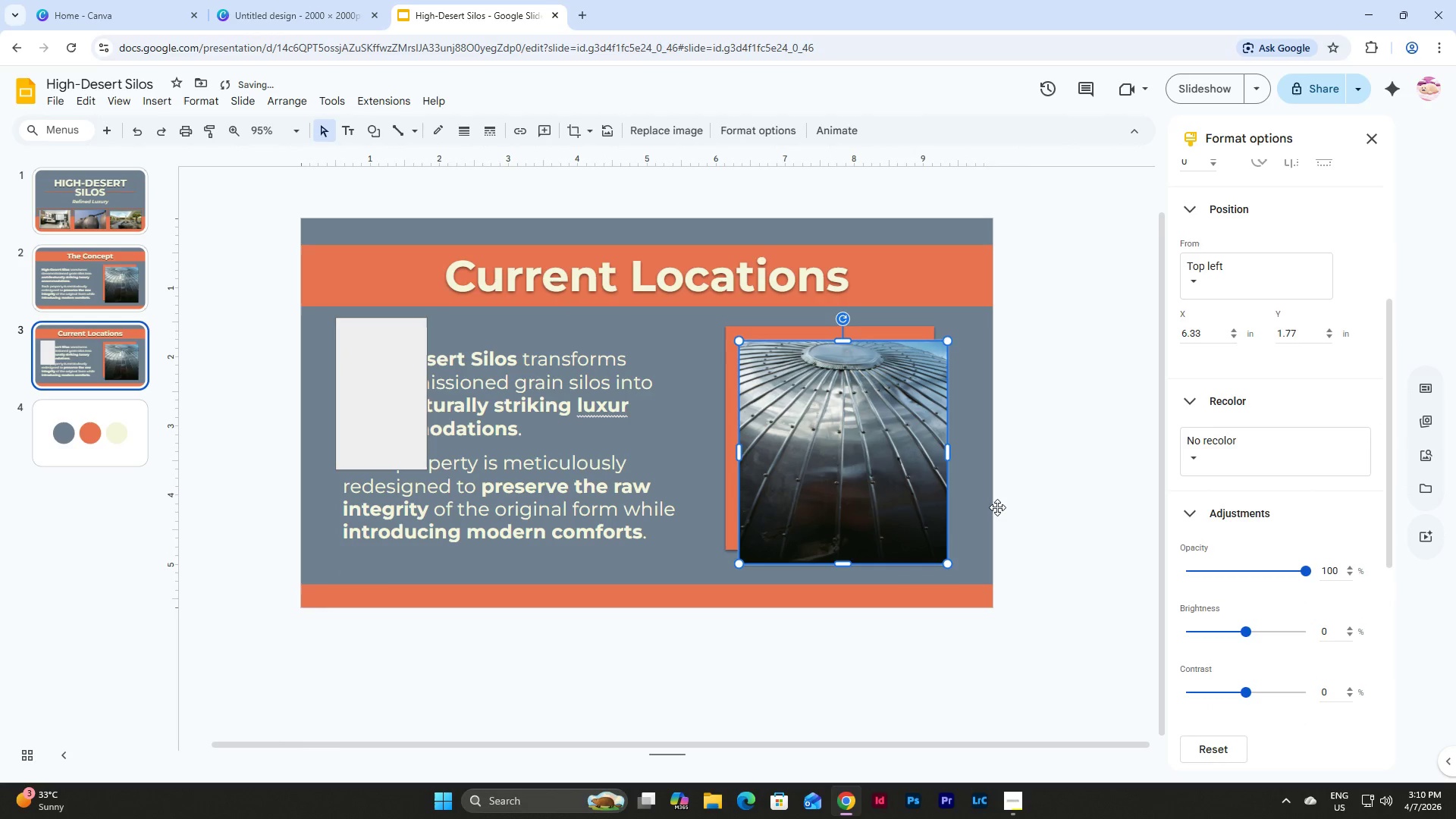 
left_click_drag(start_coordinate=[996, 507], to_coordinate=[557, 378])
 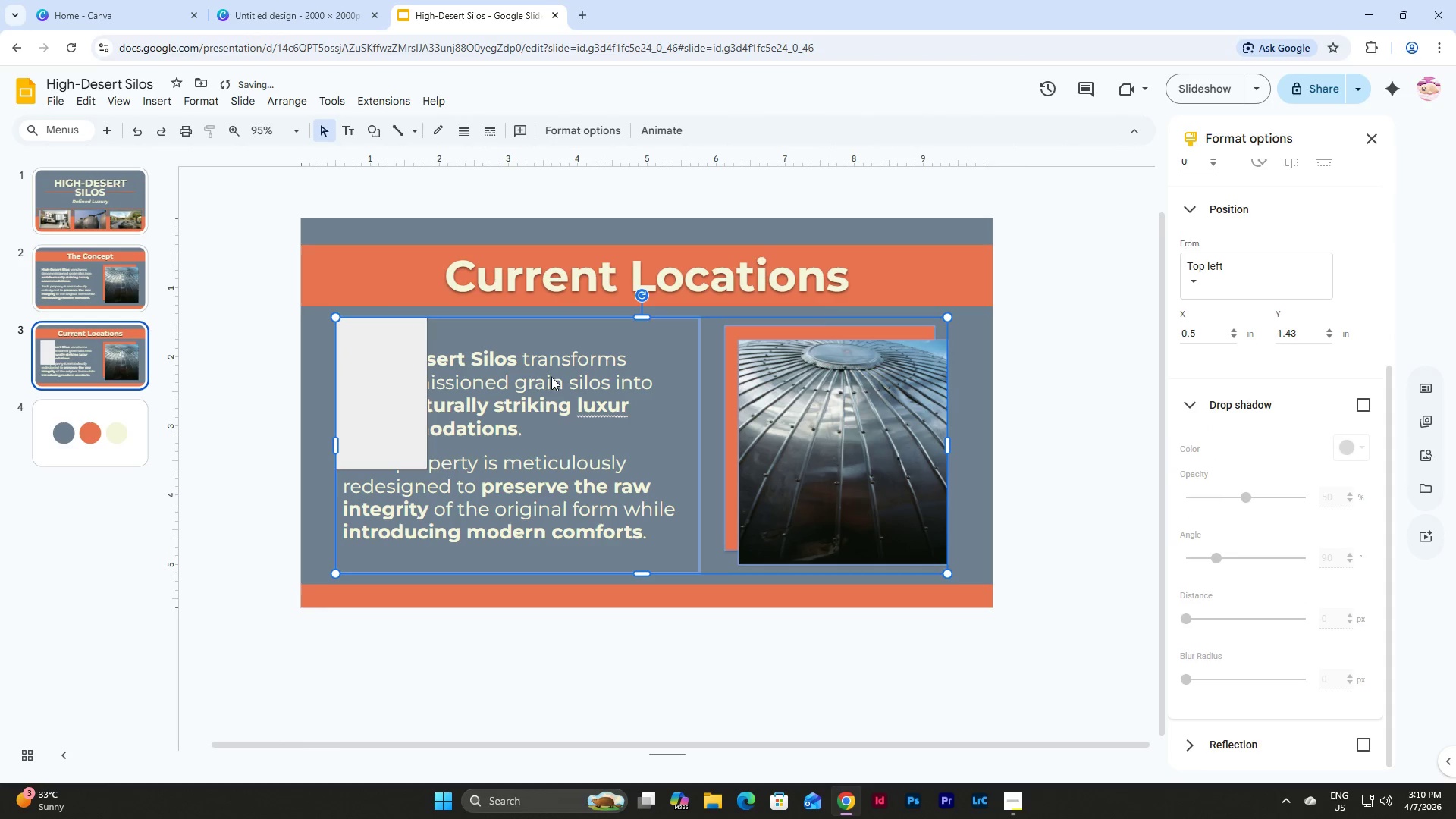 
key(Backspace)
 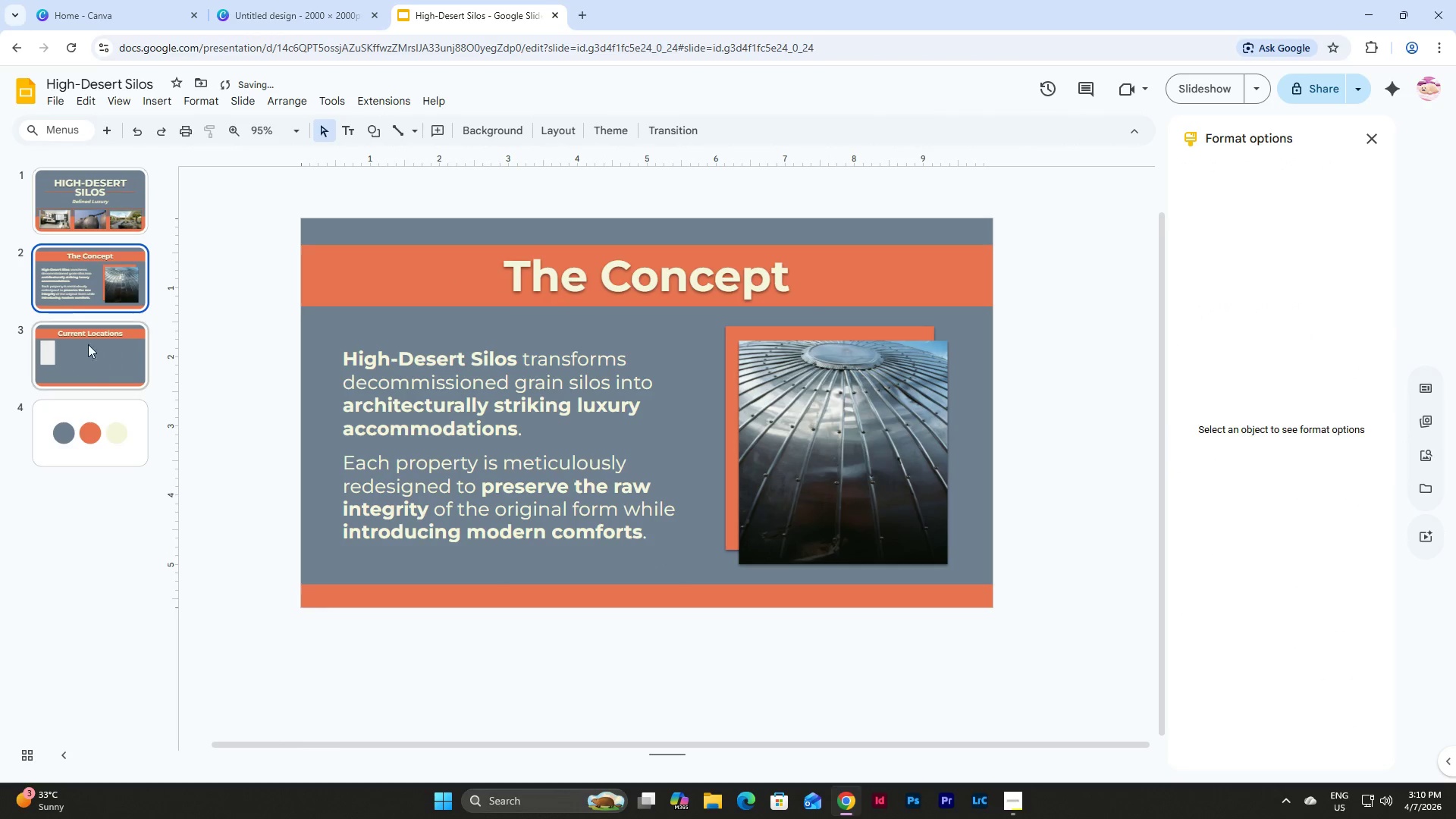 
left_click([90, 367])
 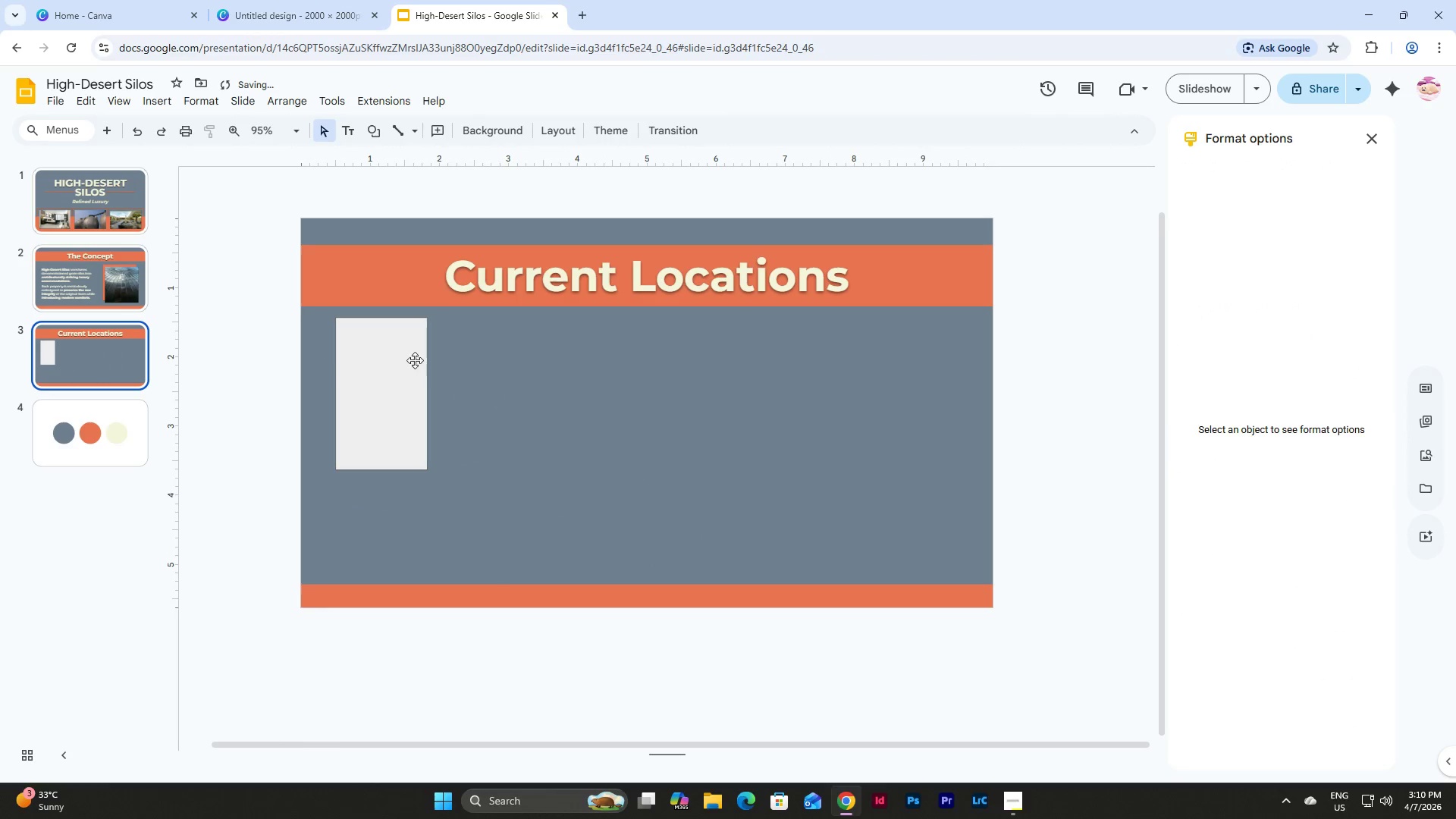 
left_click([397, 359])
 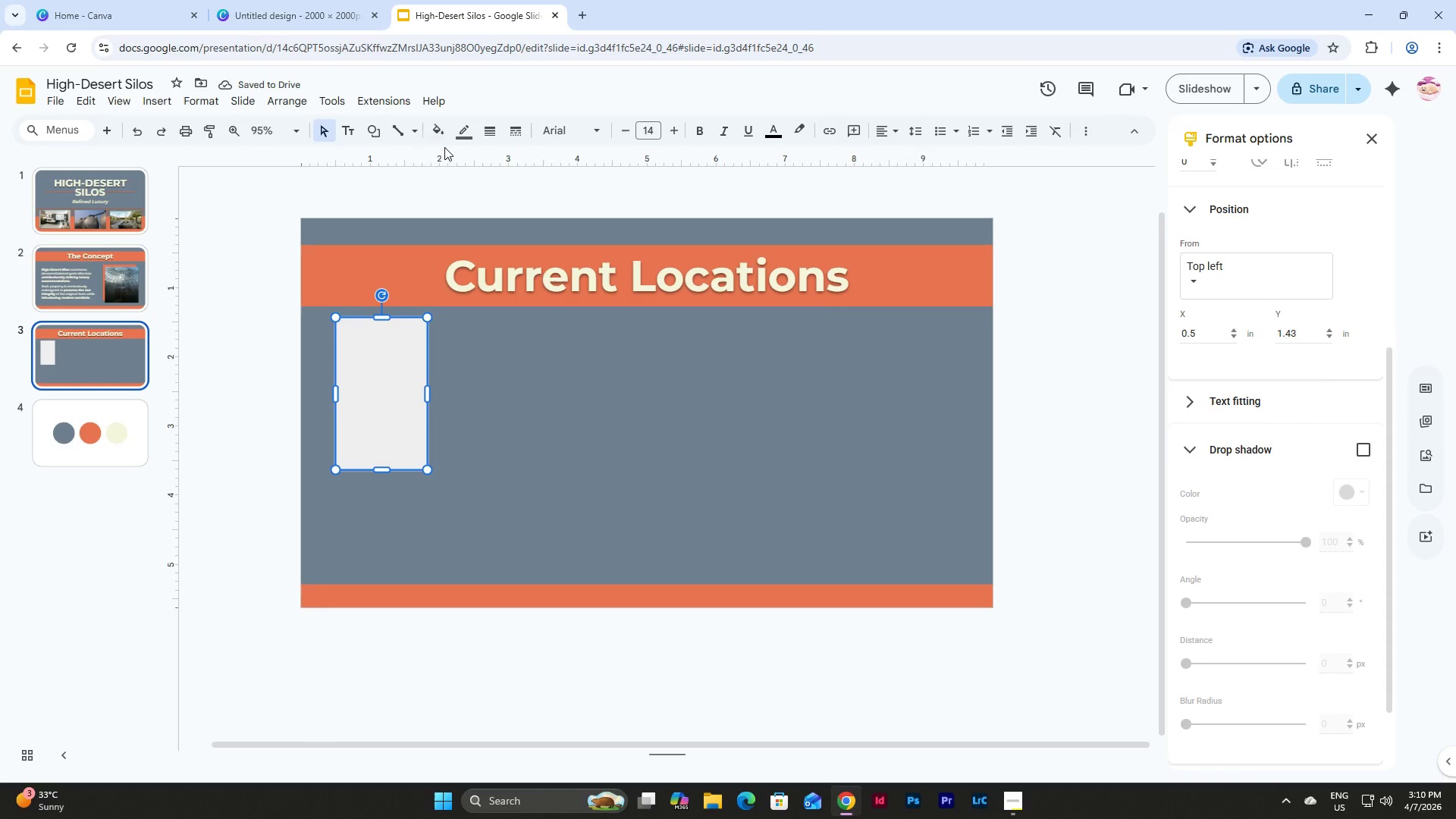 
left_click([456, 139])
 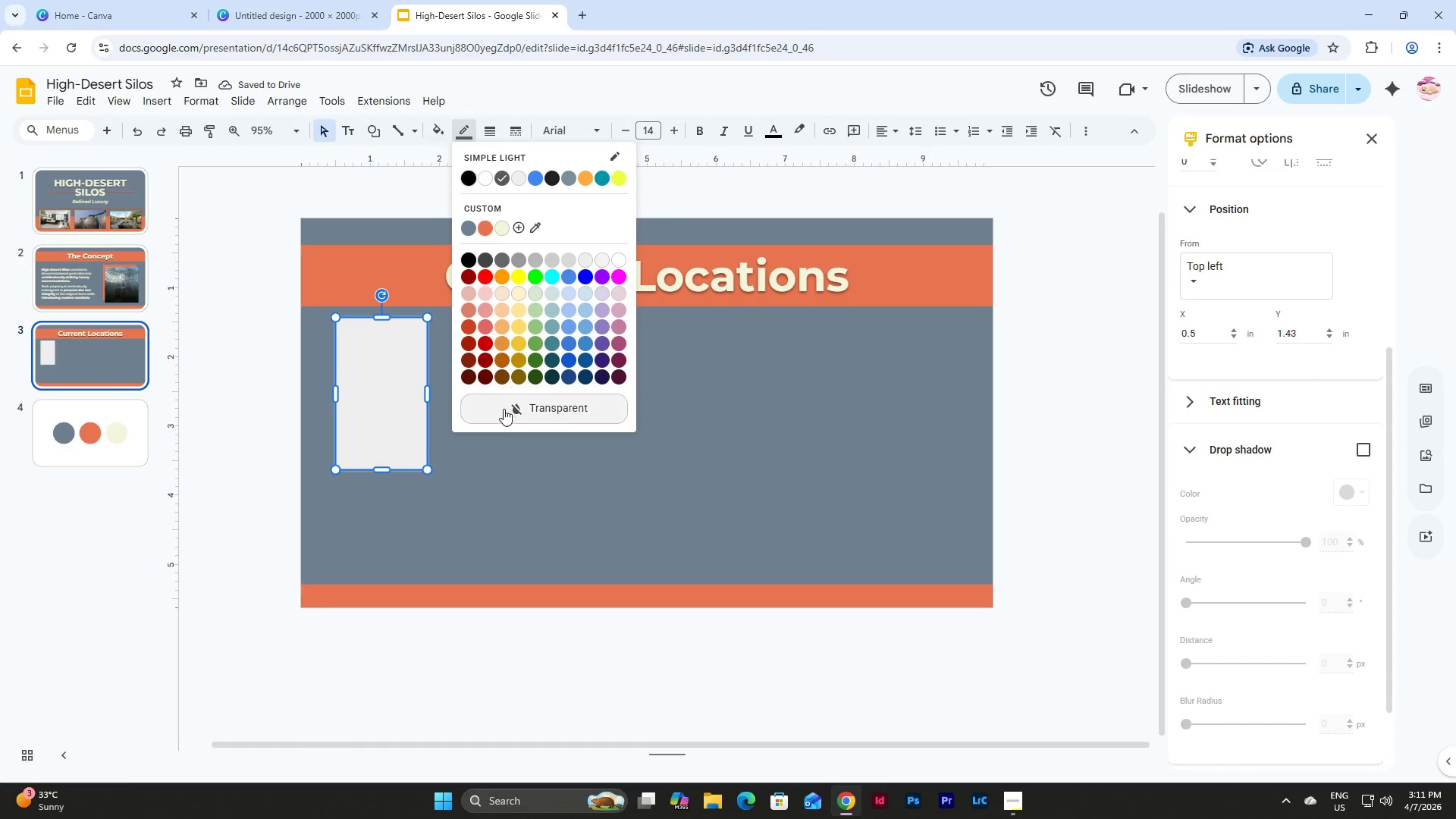 
left_click([504, 410])
 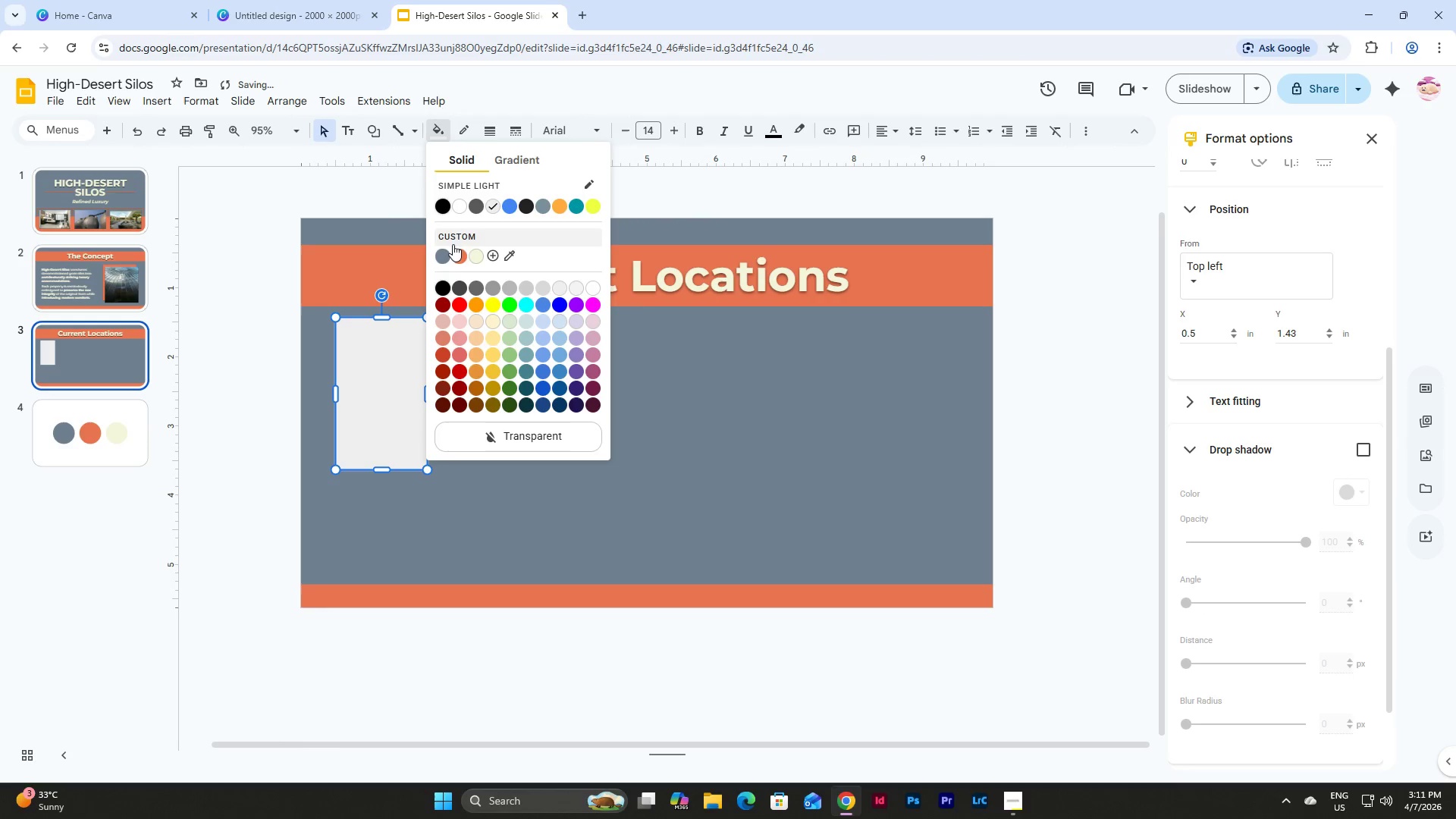 
left_click([462, 257])
 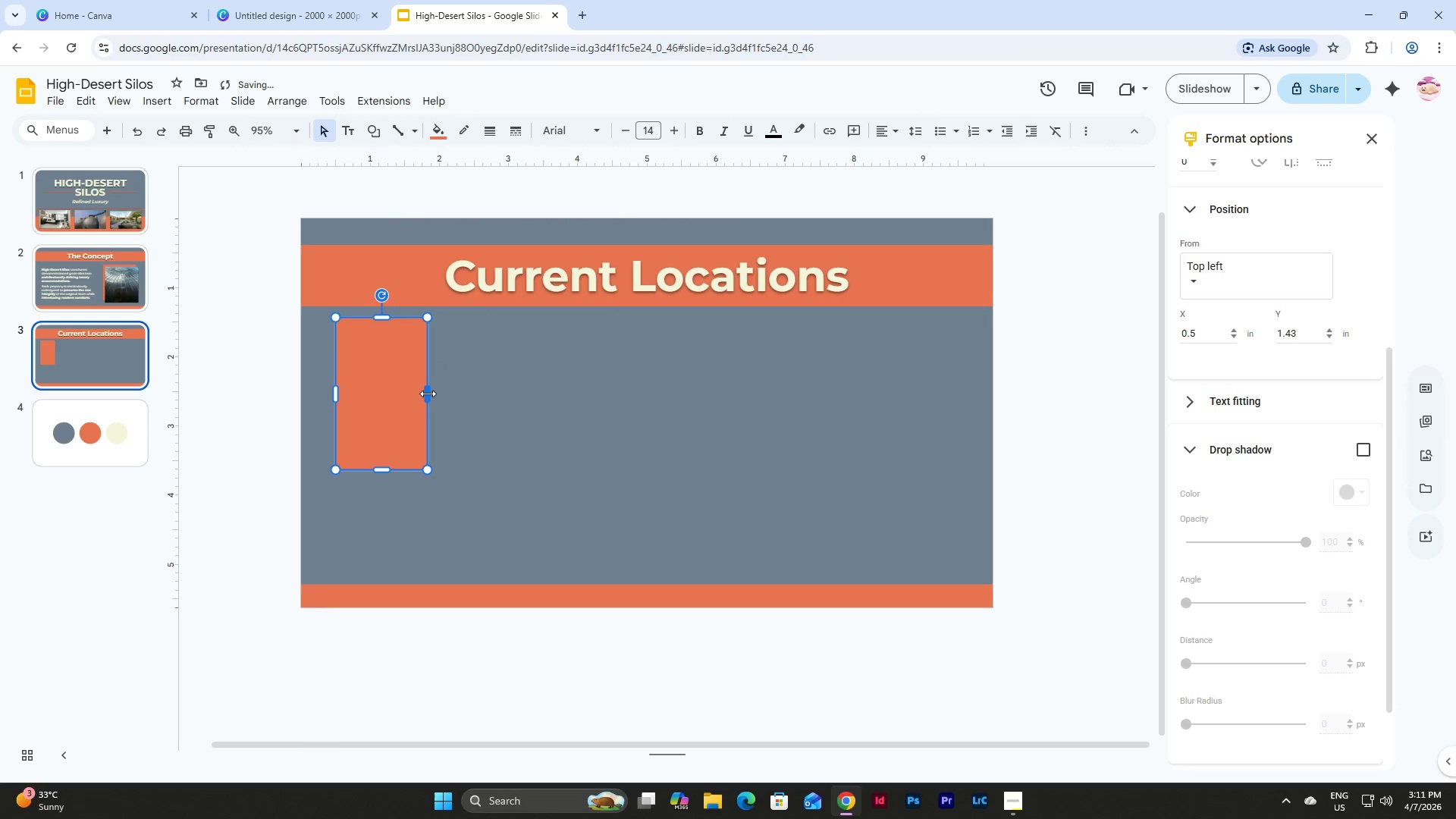 
left_click_drag(start_coordinate=[428, 394], to_coordinate=[475, 397])
 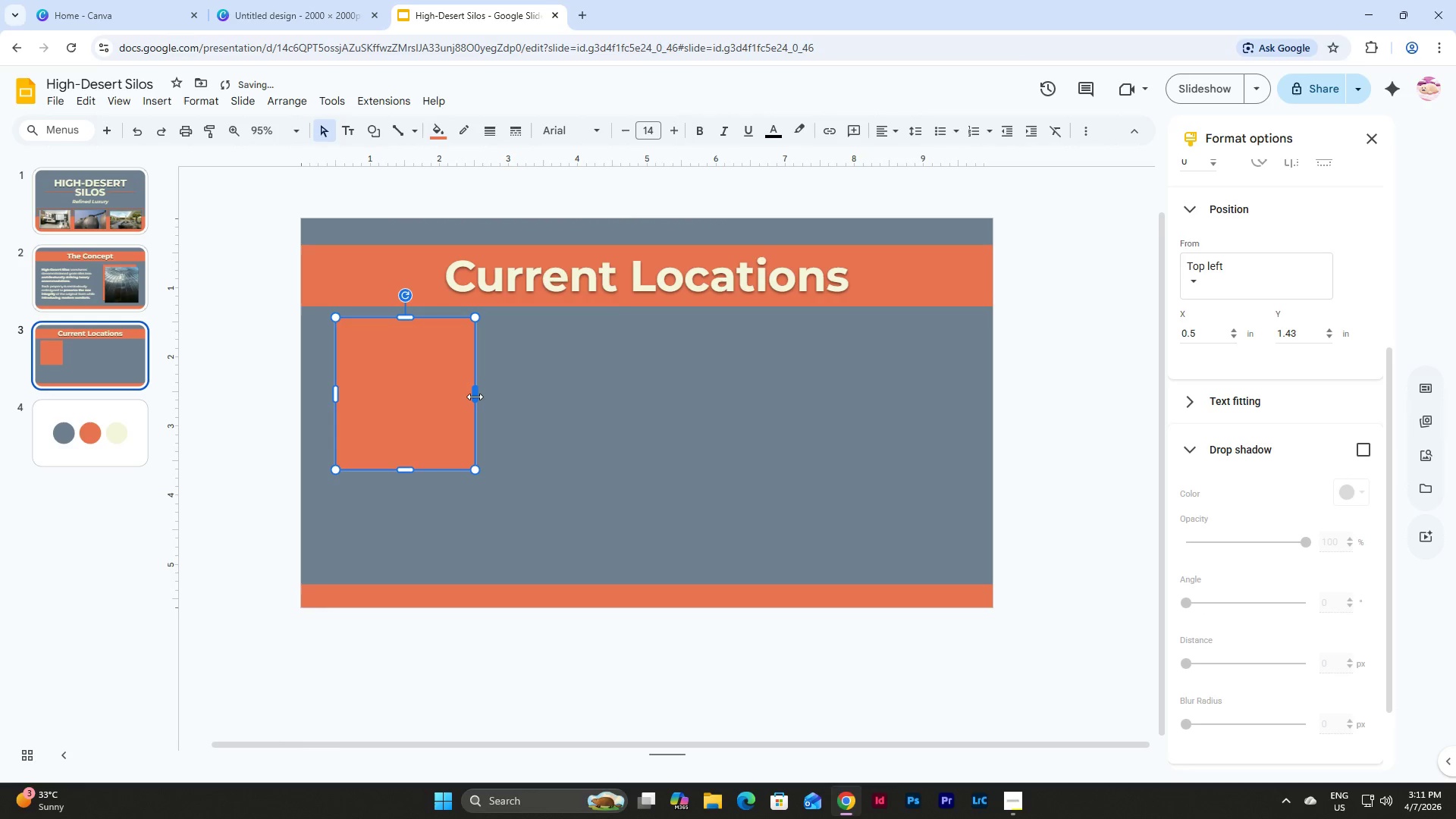 
left_click_drag(start_coordinate=[475, 397], to_coordinate=[508, 398])
 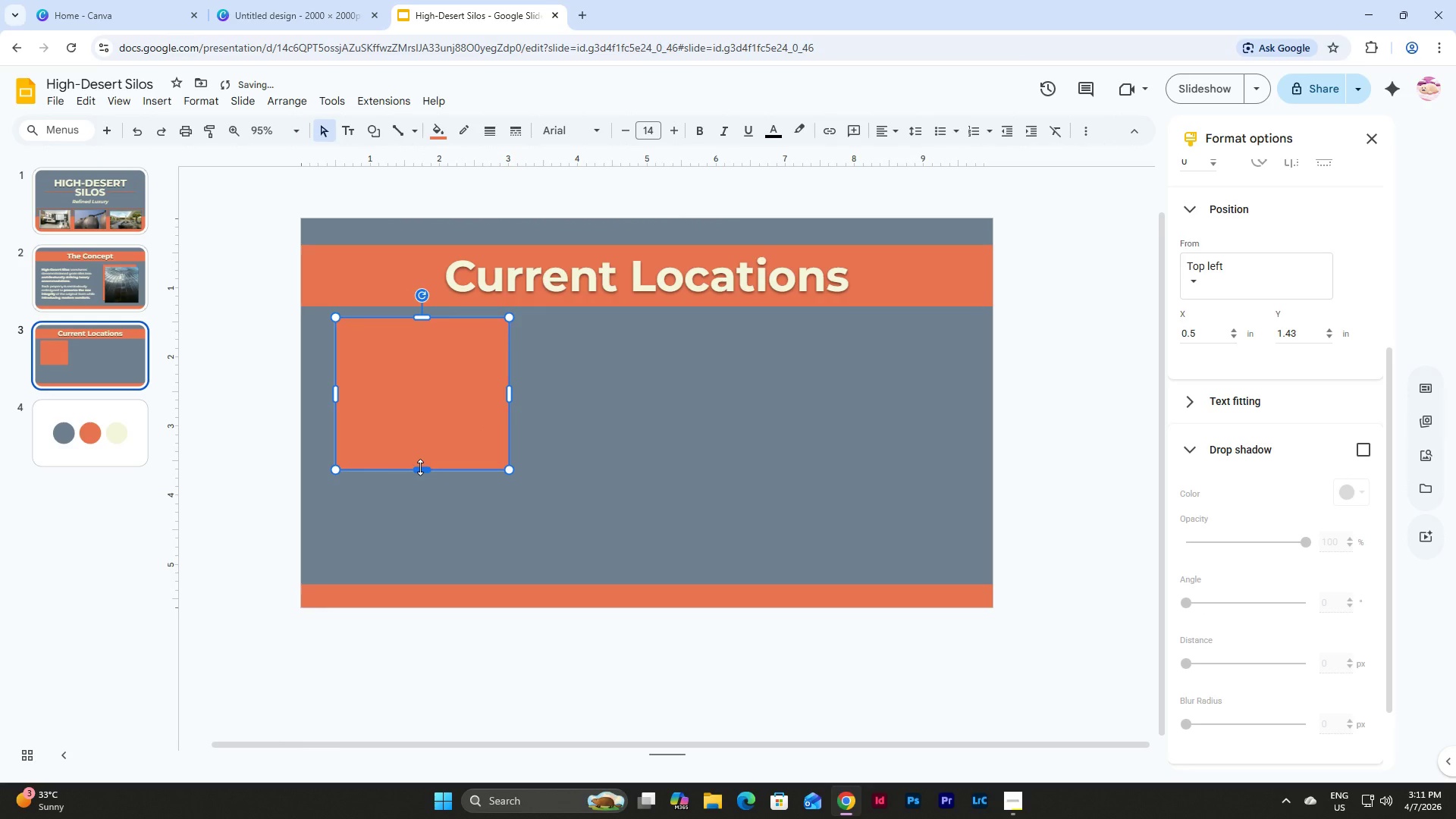 
left_click_drag(start_coordinate=[420, 467], to_coordinate=[423, 570])
 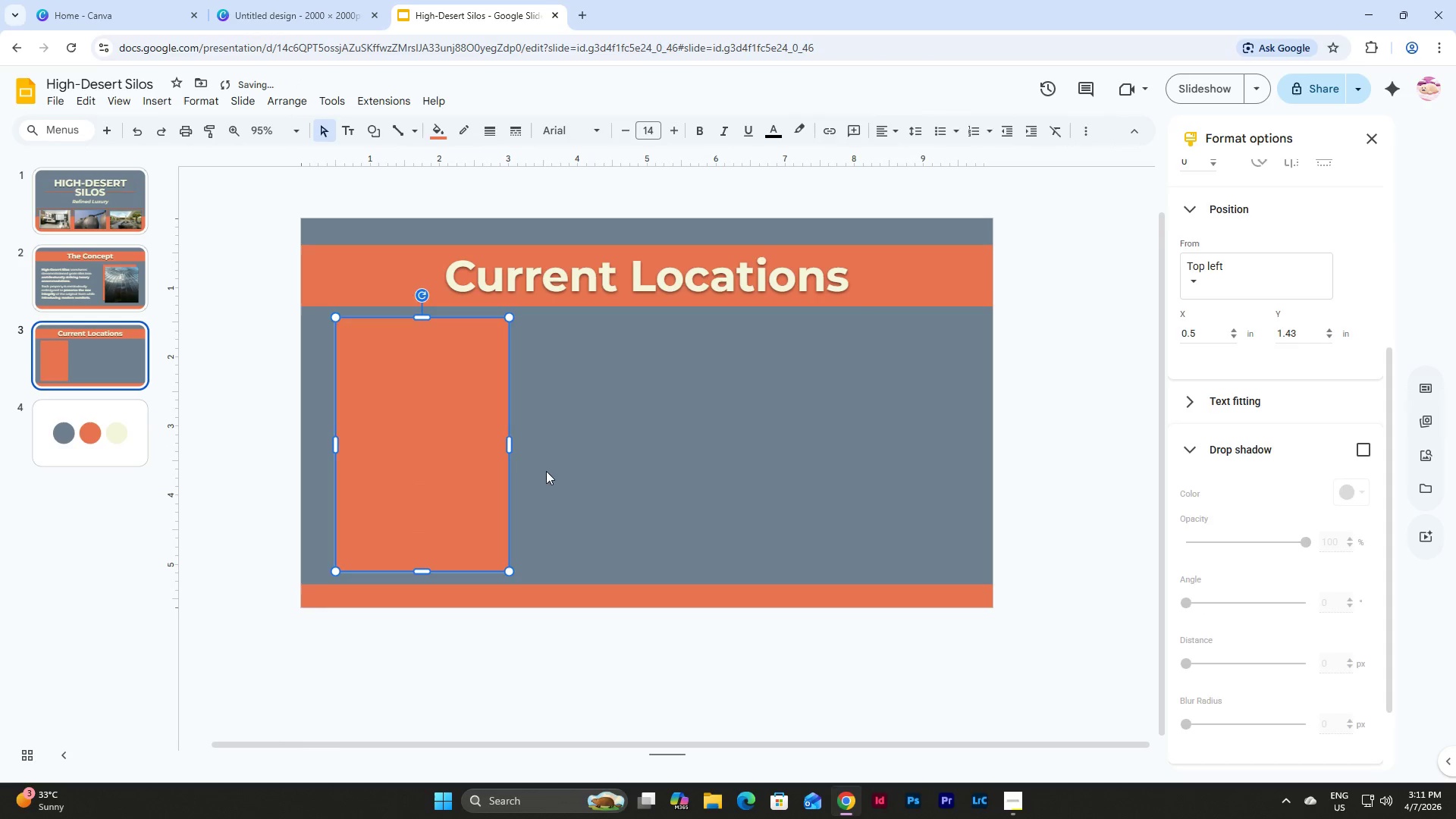 
left_click([552, 462])
 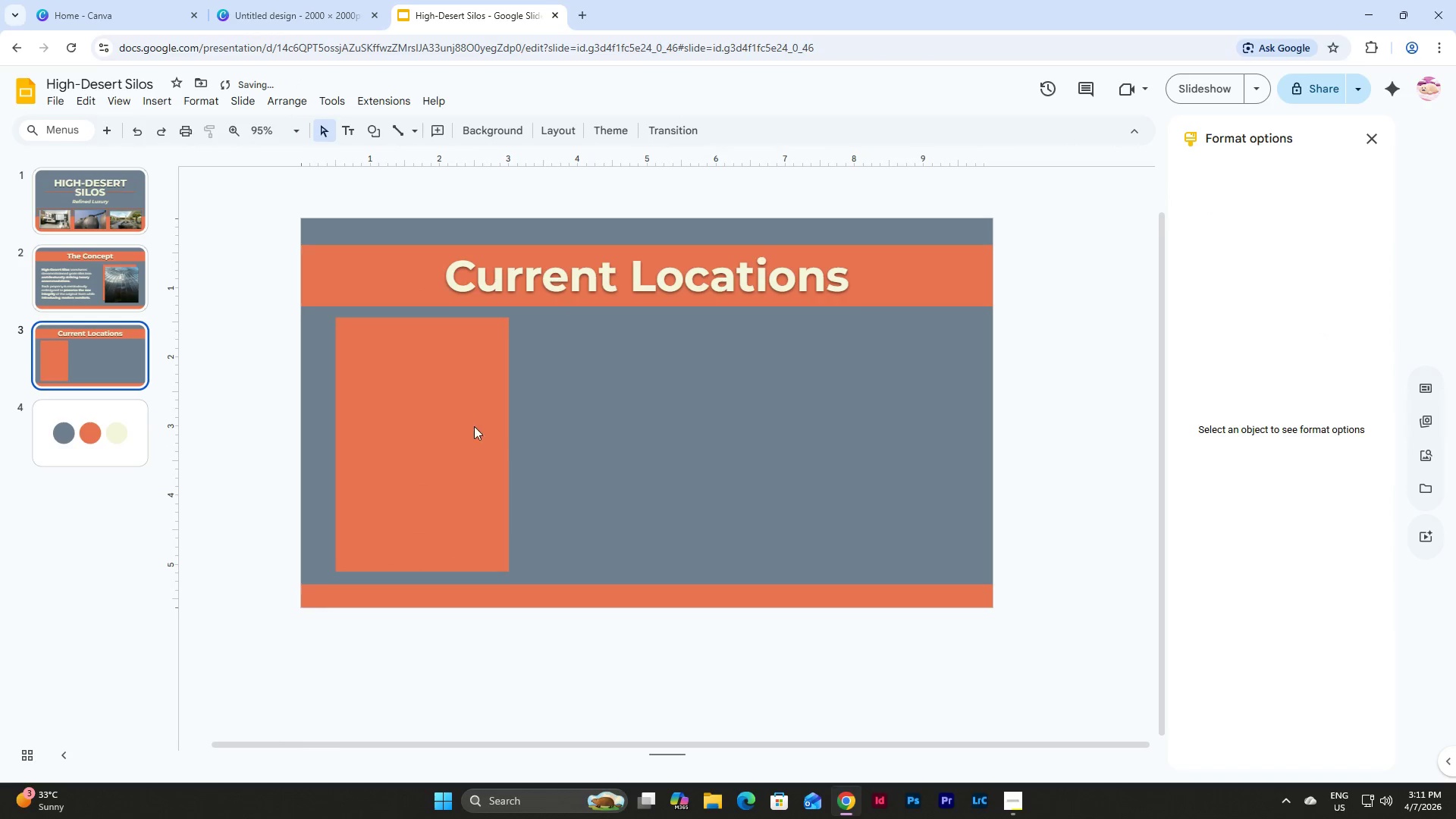 
left_click([465, 422])
 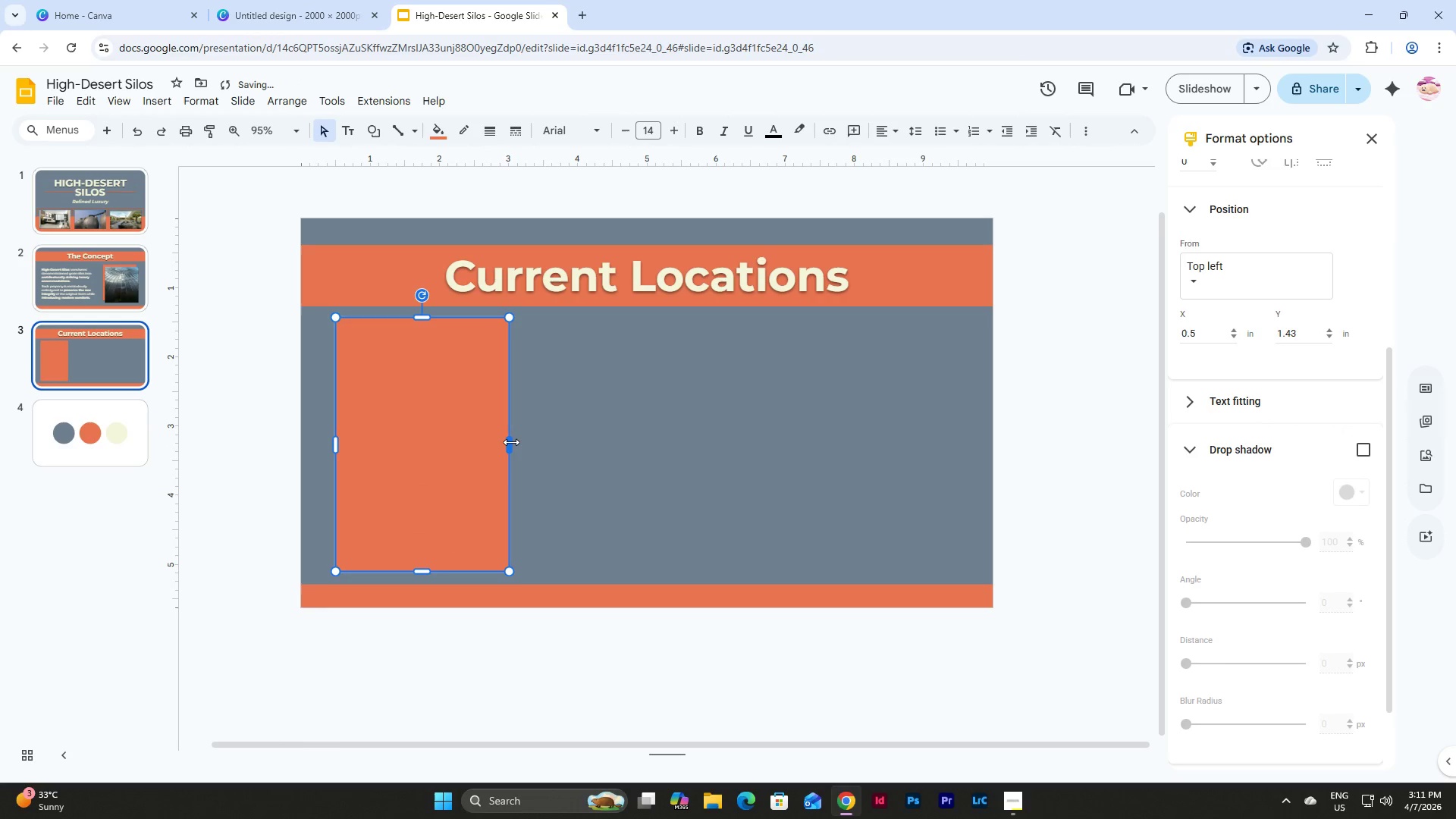 
left_click_drag(start_coordinate=[511, 442], to_coordinate=[525, 445])
 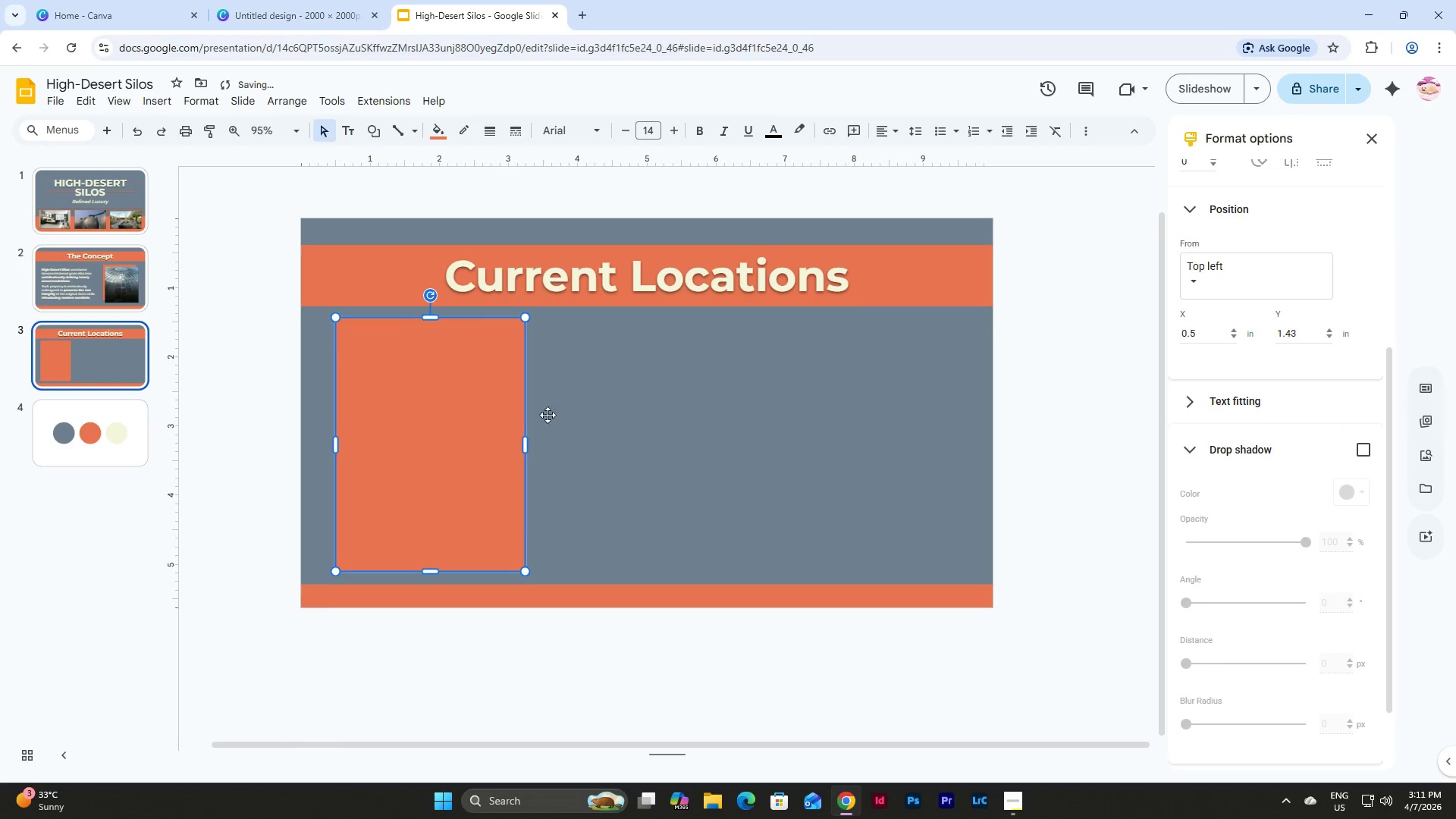 
double_click([576, 412])
 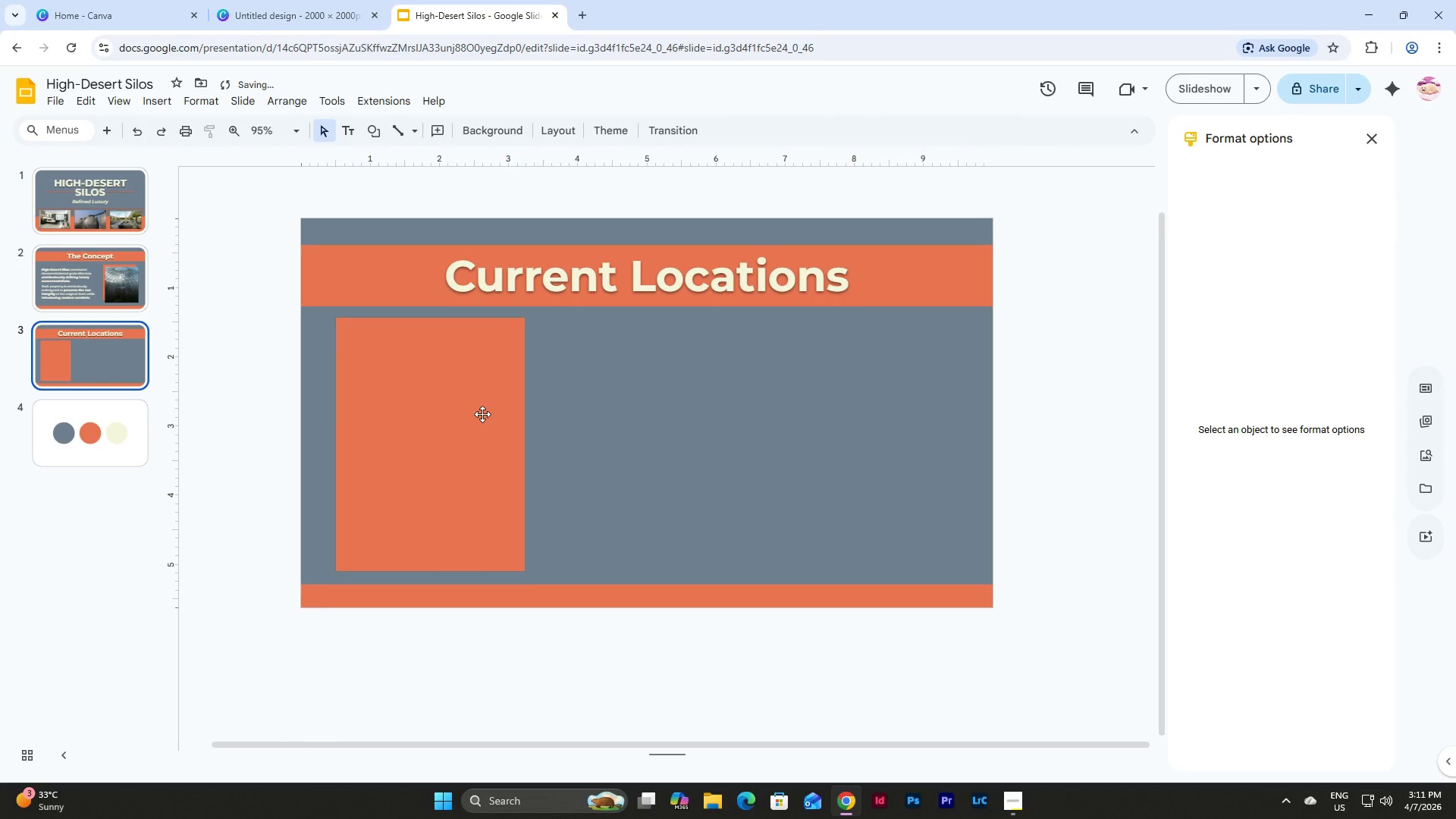 
left_click([463, 414])
 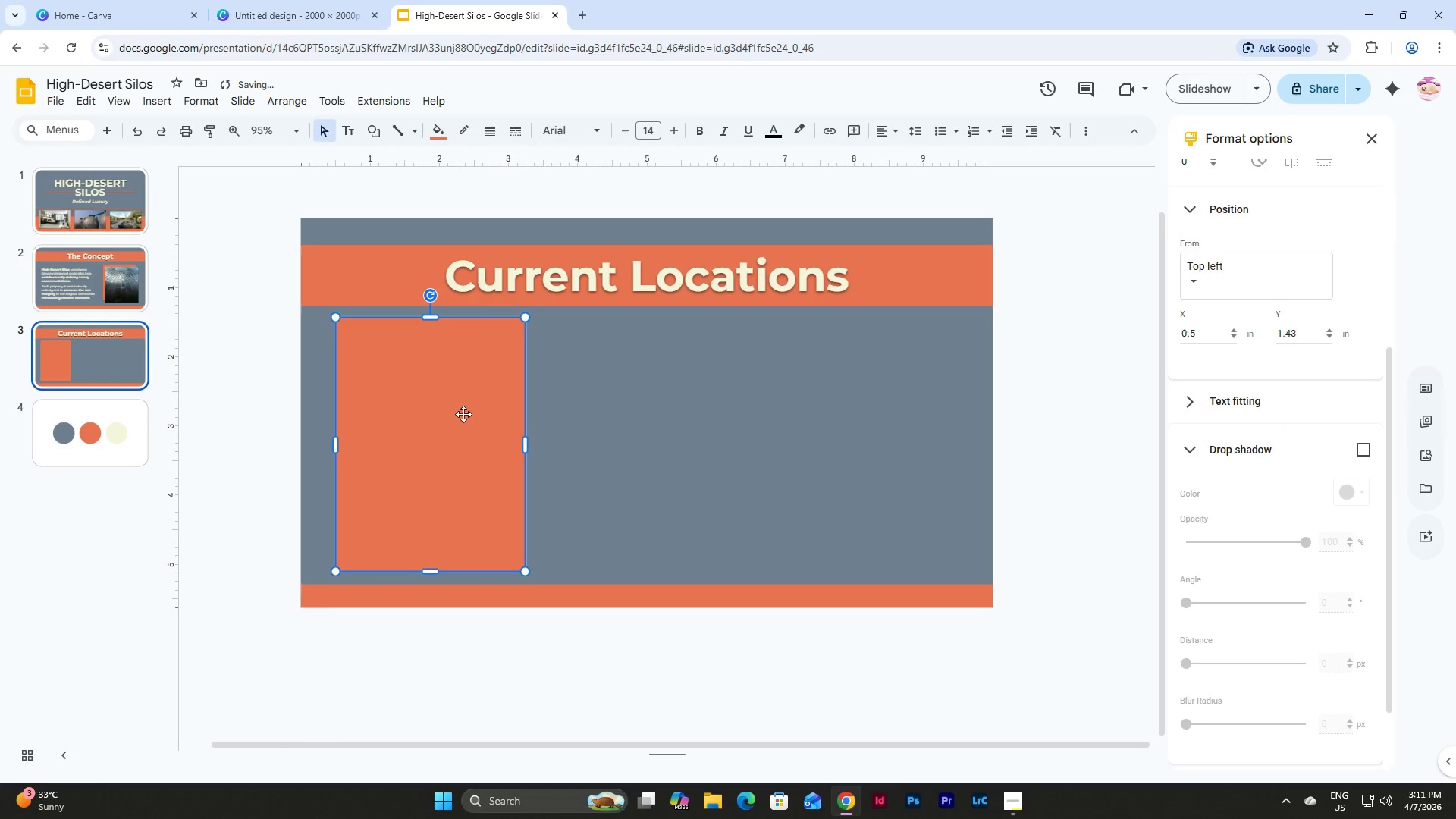 
key(Control+C)
 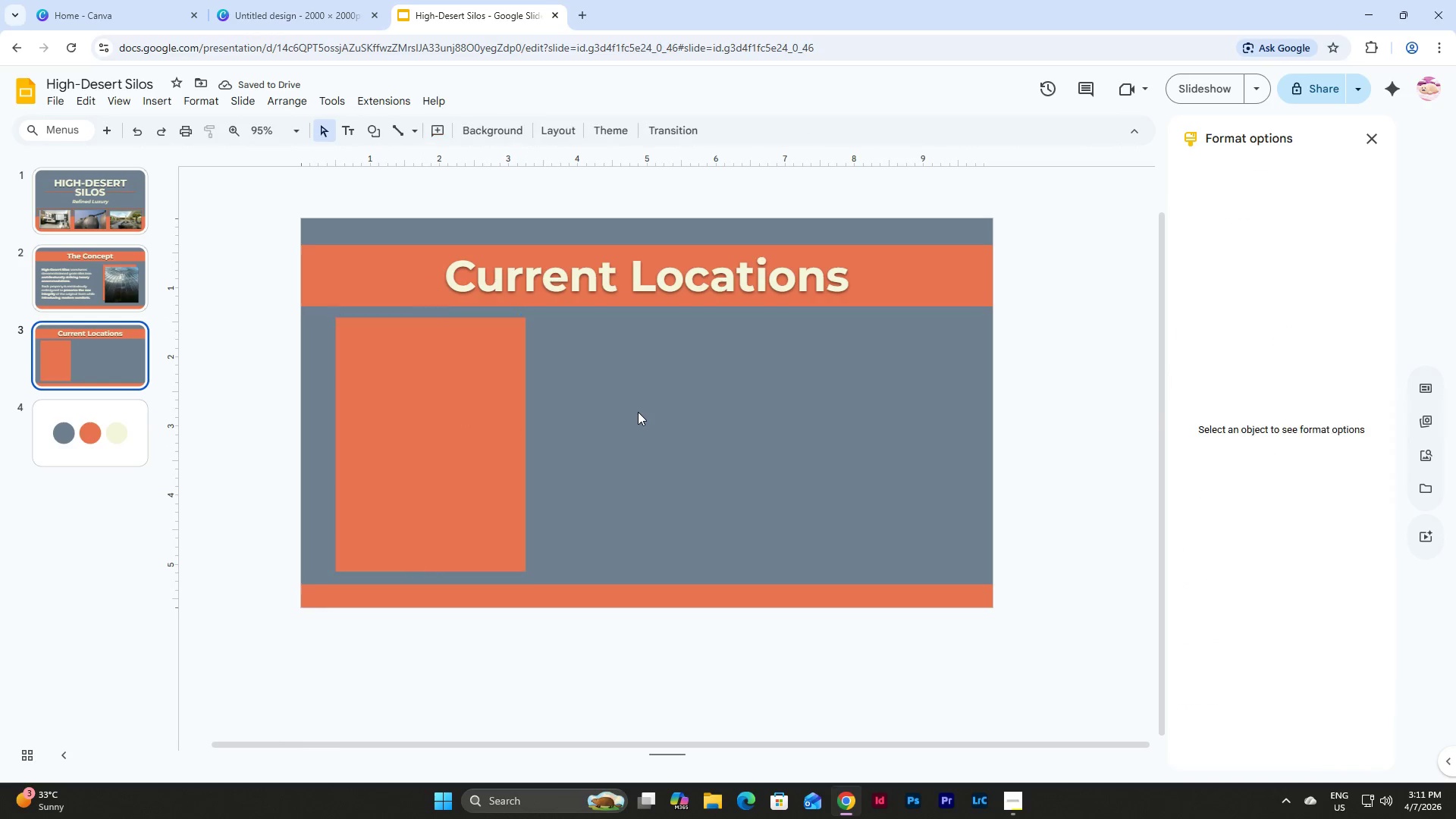 
left_click([638, 412])
 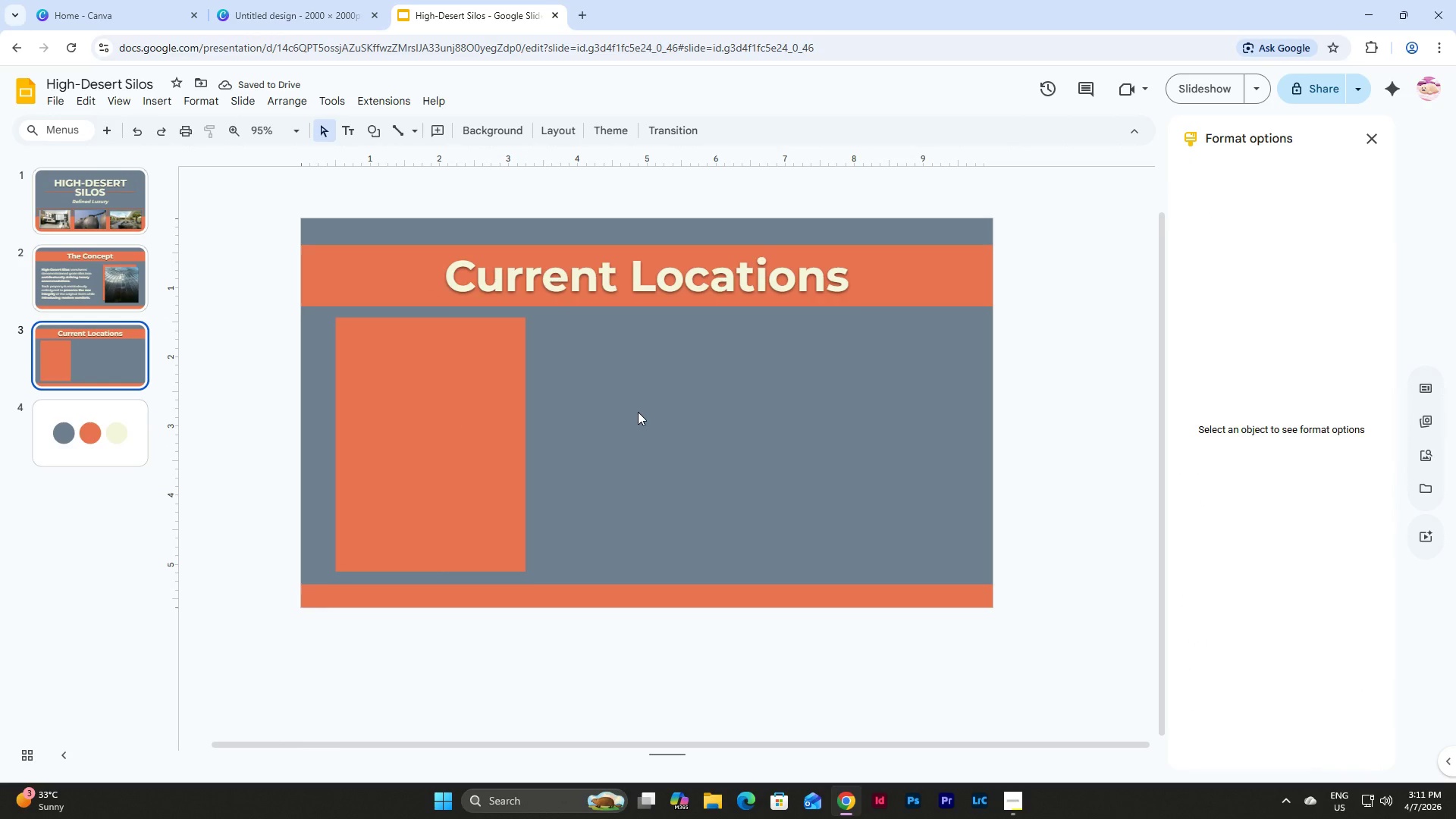 
key(Control+V)
 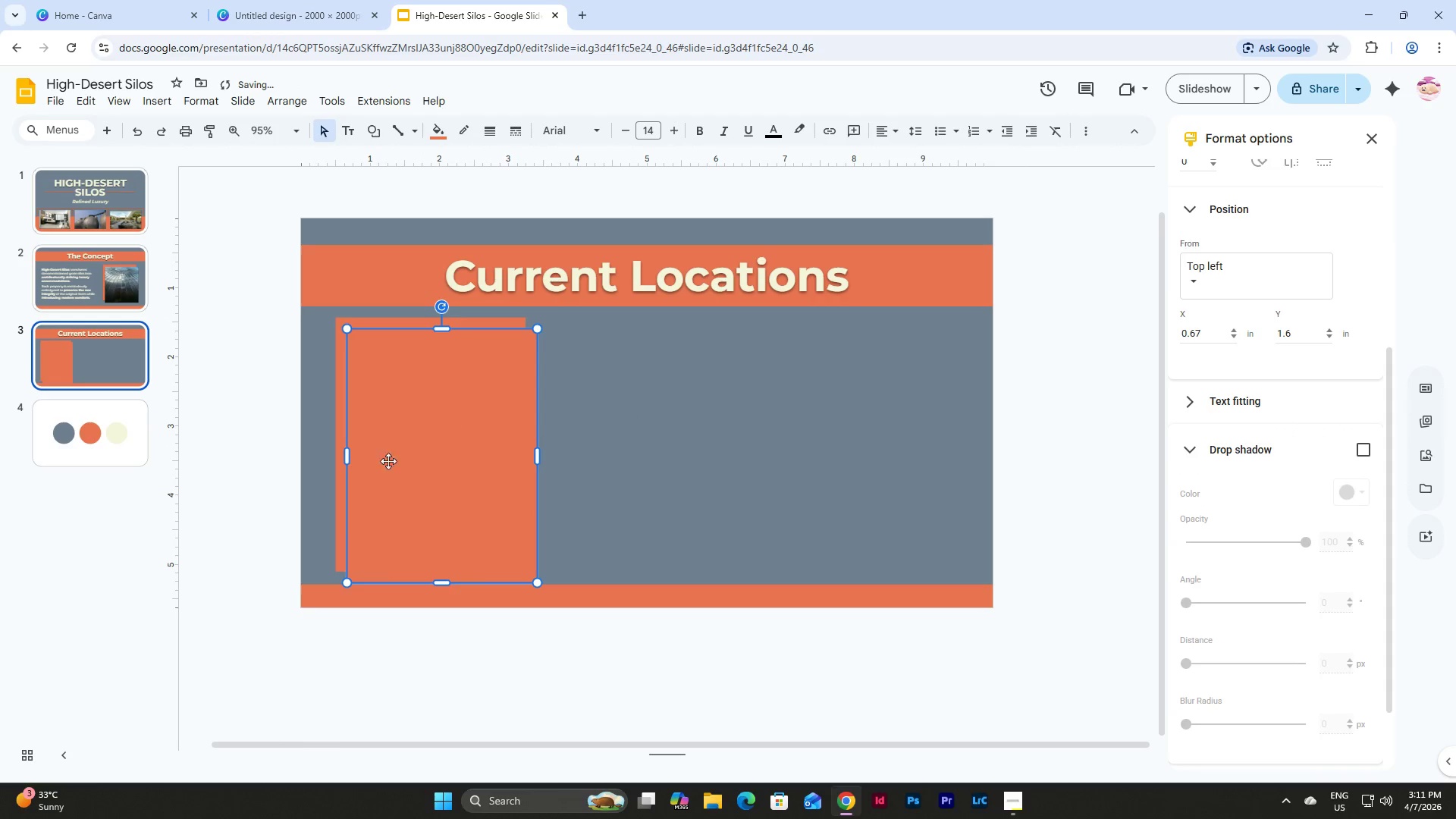 
left_click_drag(start_coordinate=[378, 461], to_coordinate=[583, 449])
 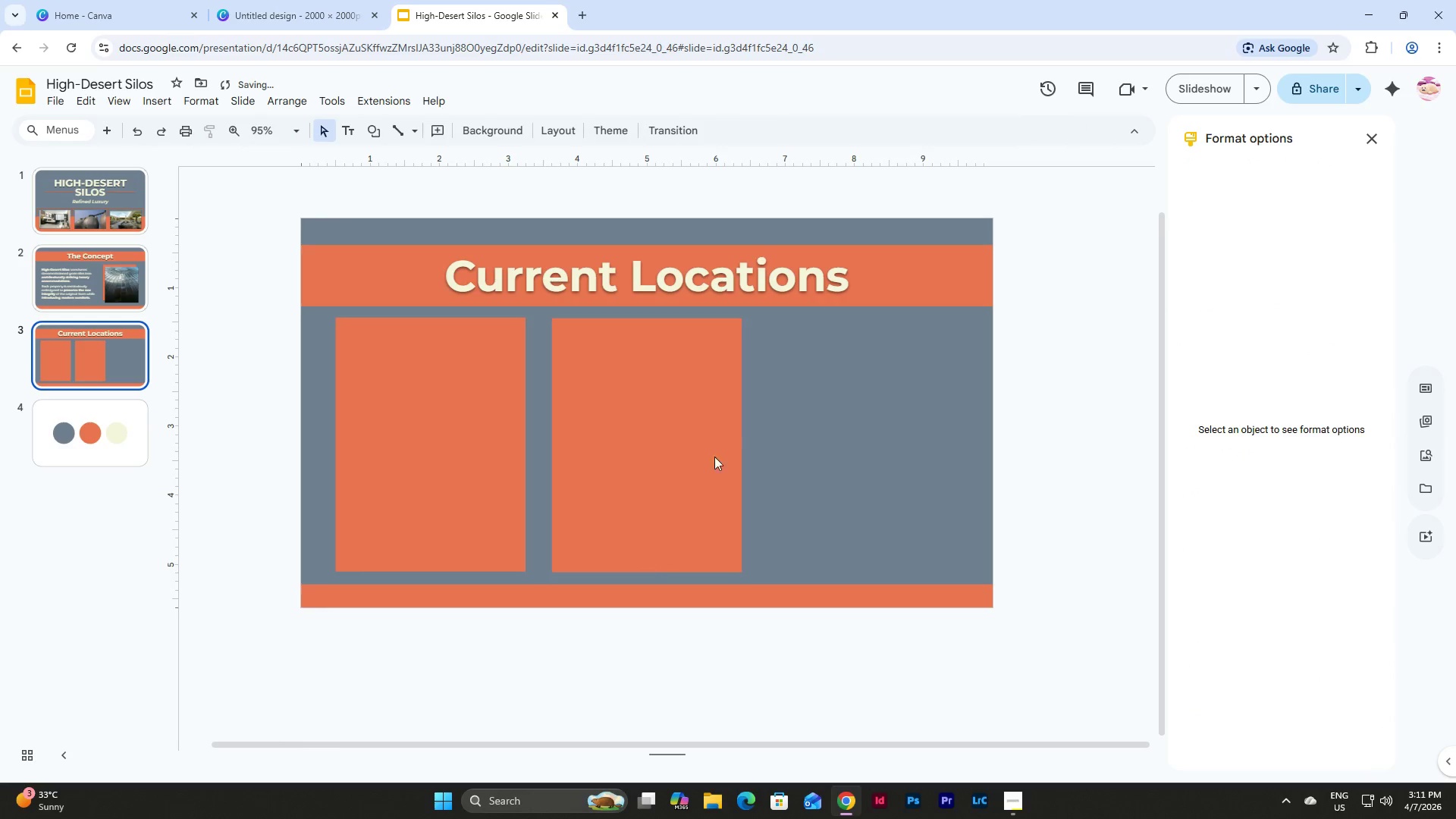 
double_click([662, 457])
 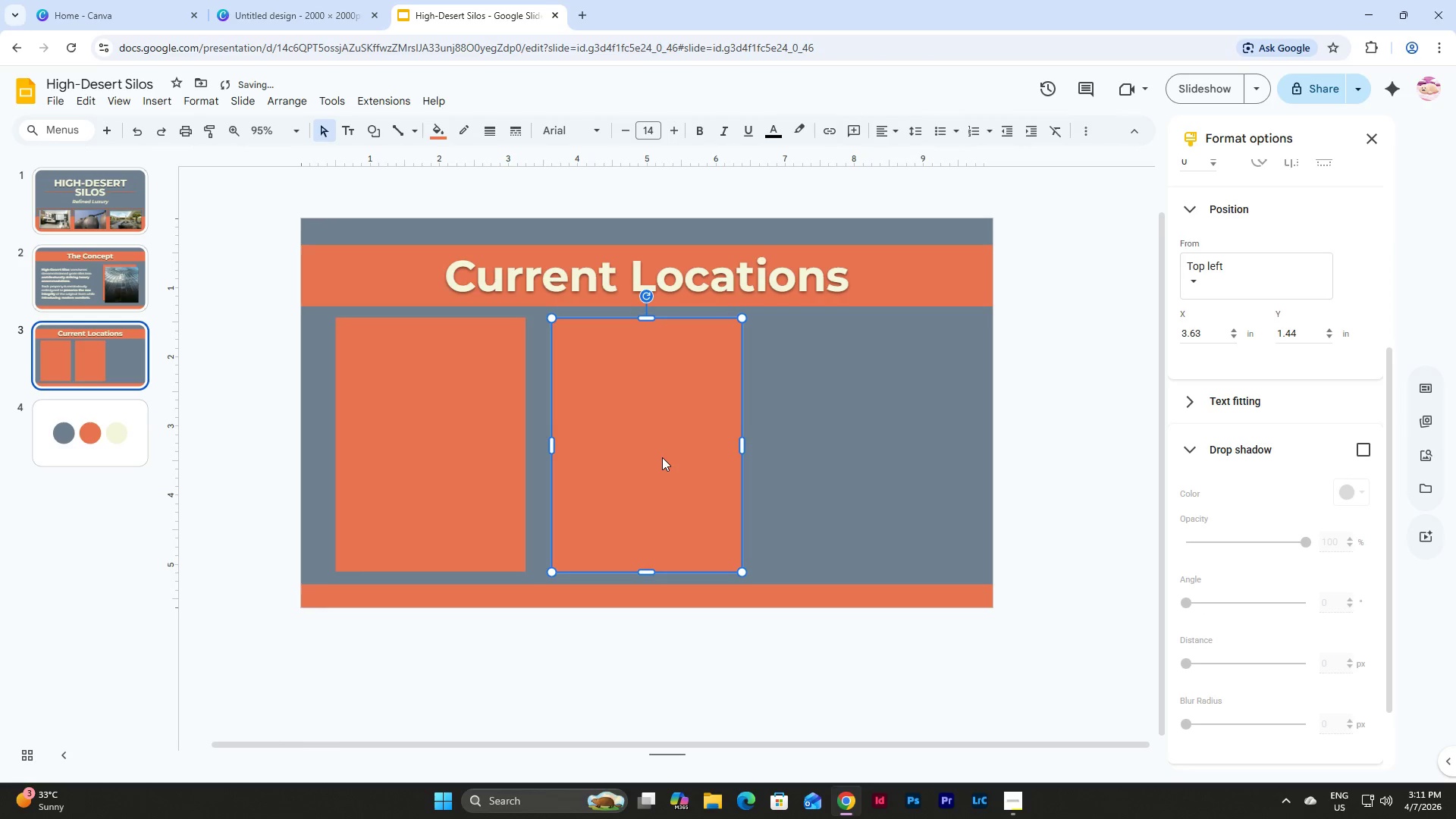 
key(Control+D)
 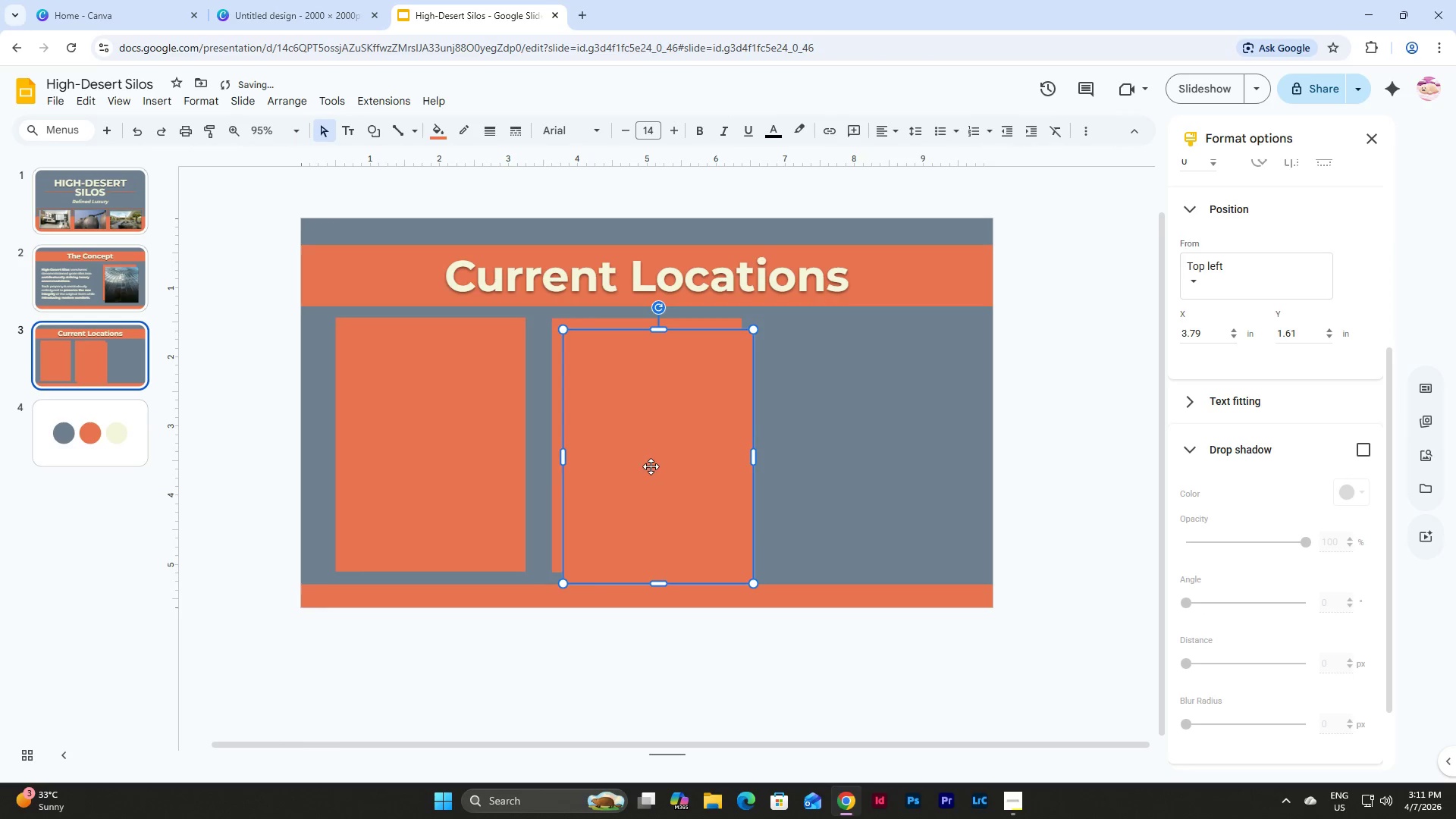 
left_click_drag(start_coordinate=[643, 466], to_coordinate=[839, 457])
 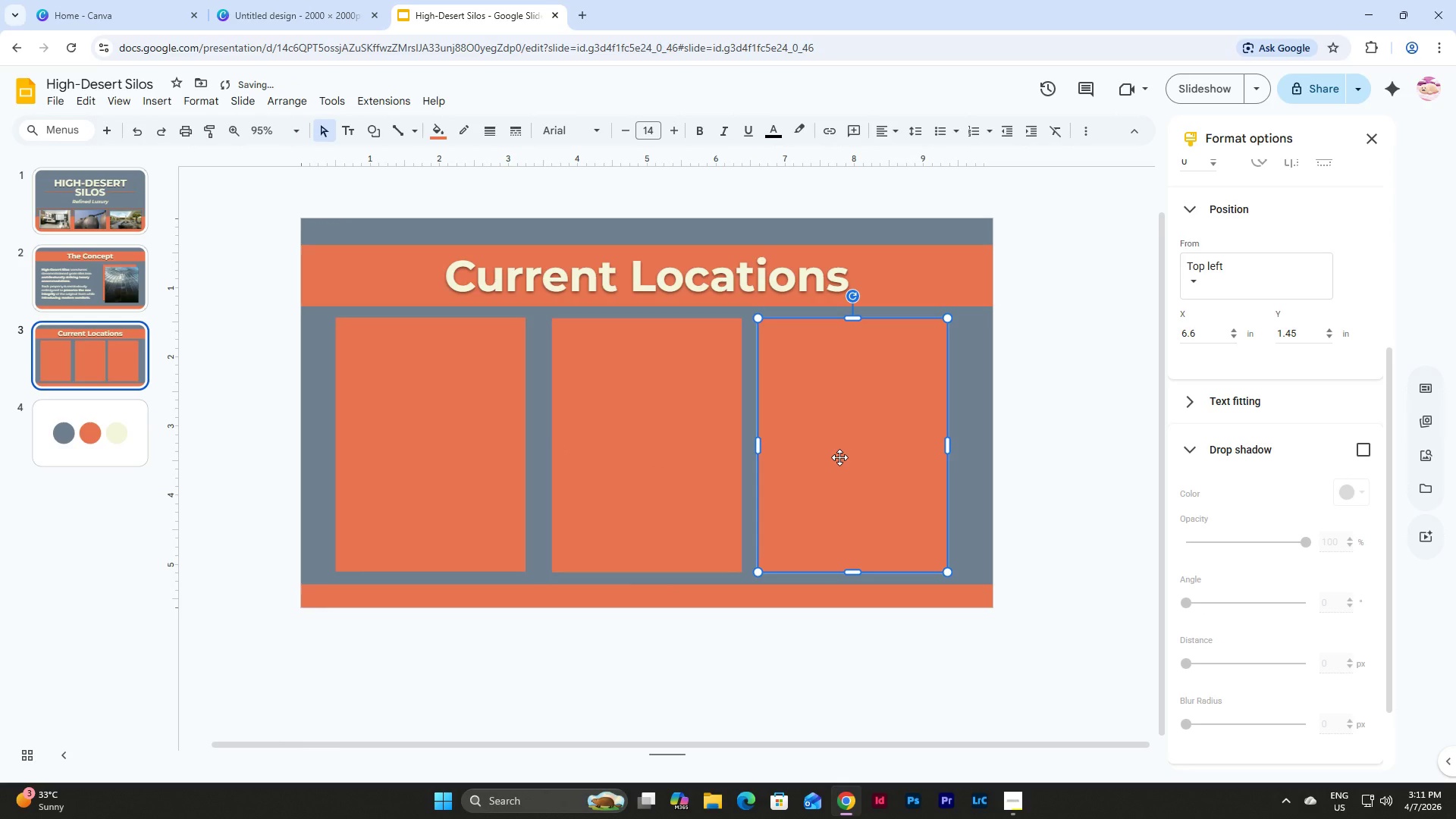 
left_click([839, 457])
 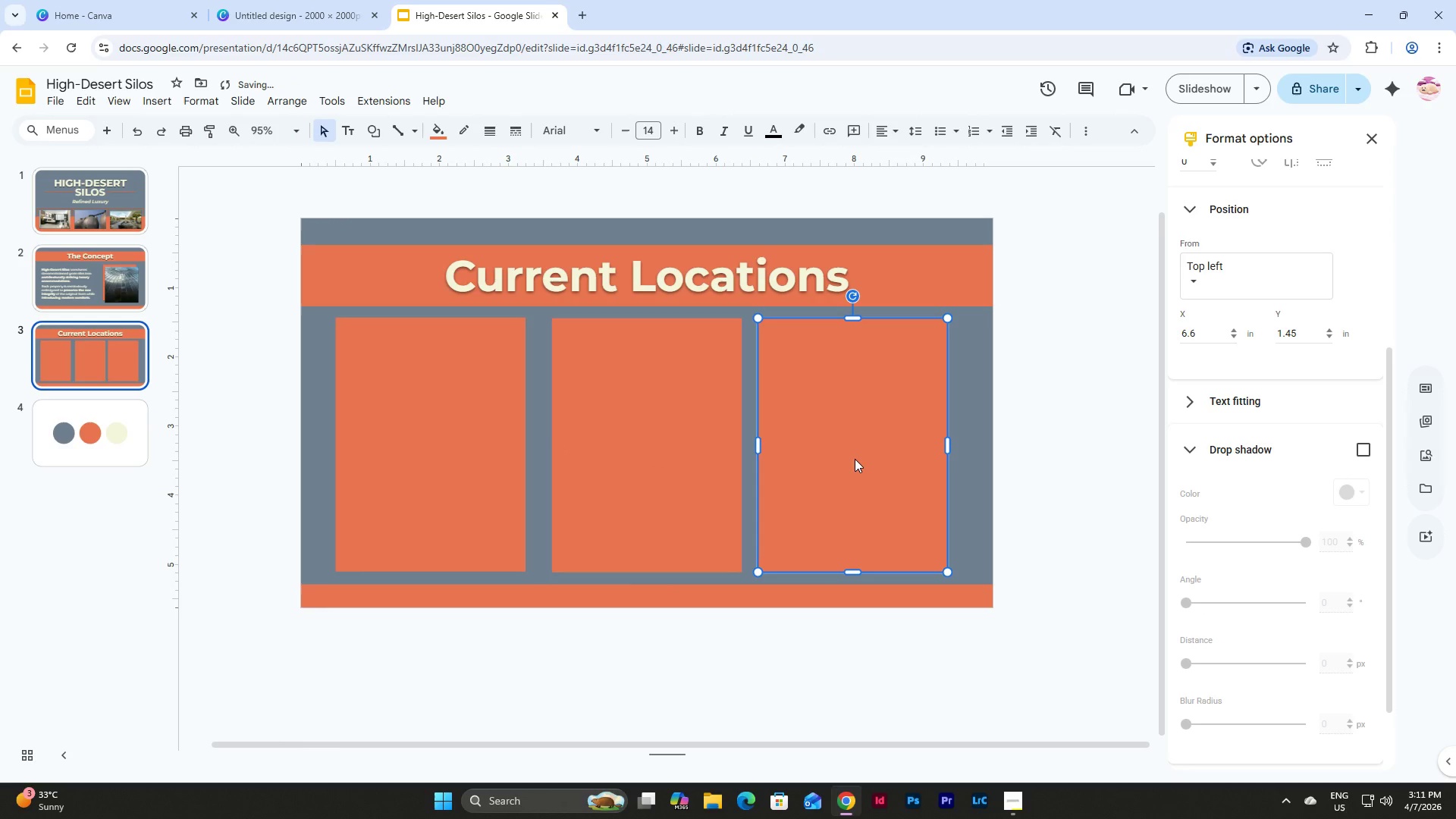 
left_click_drag(start_coordinate=[855, 459], to_coordinate=[864, 460])
 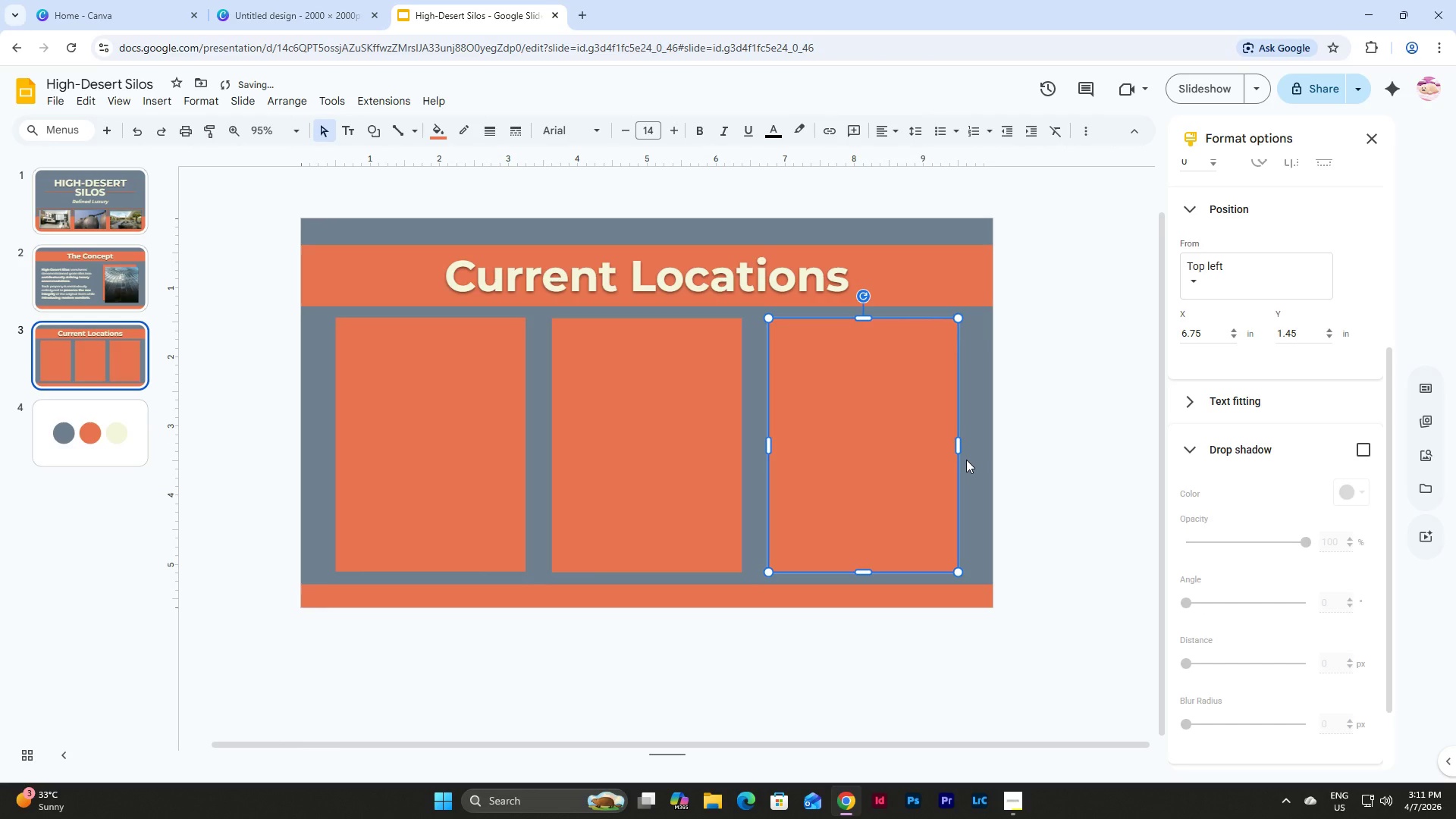 
left_click([966, 460])
 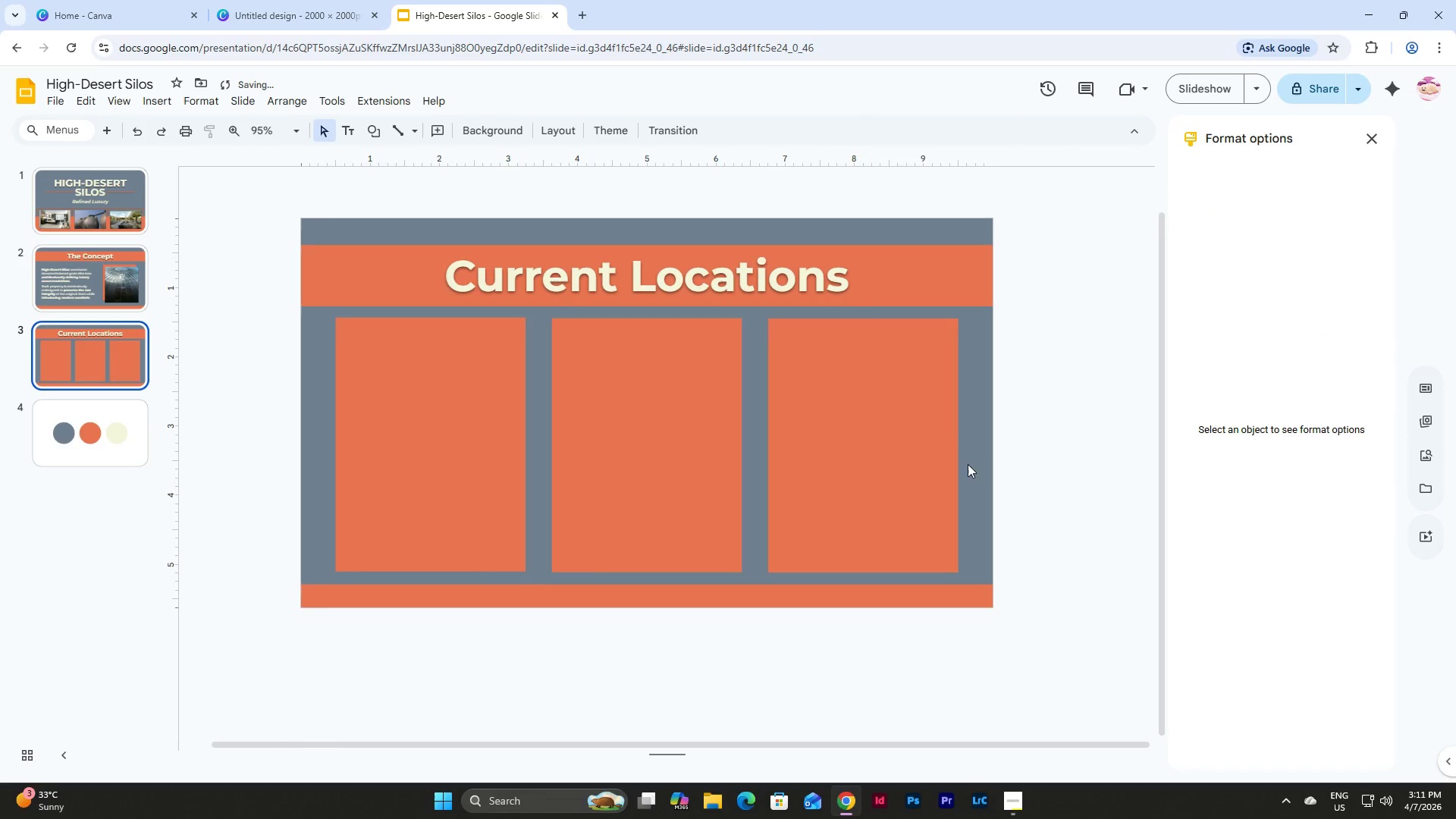 
left_click([868, 466])
 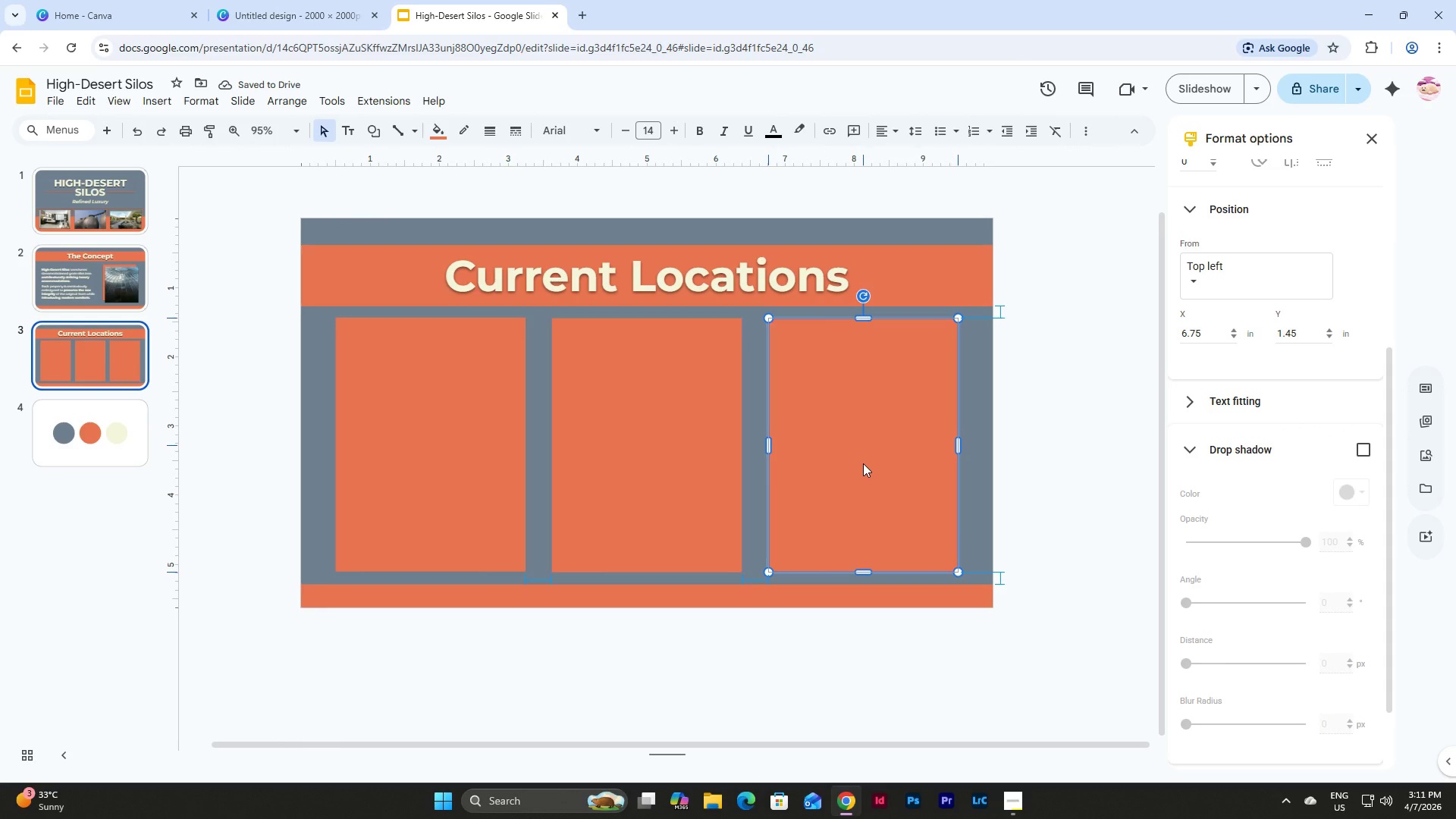 
left_click([1018, 464])
 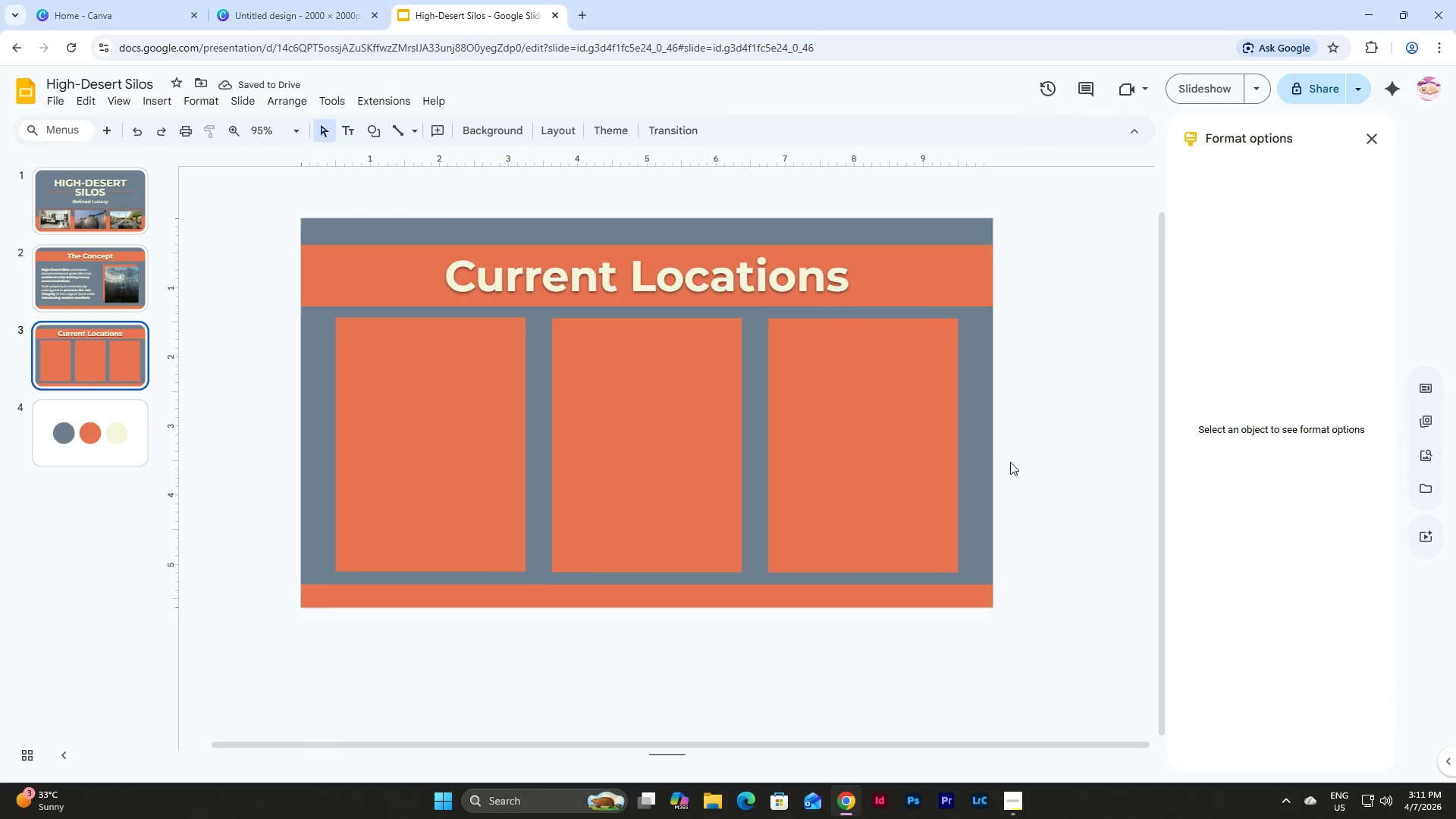 
left_click_drag(start_coordinate=[1018, 464], to_coordinate=[375, 422])
 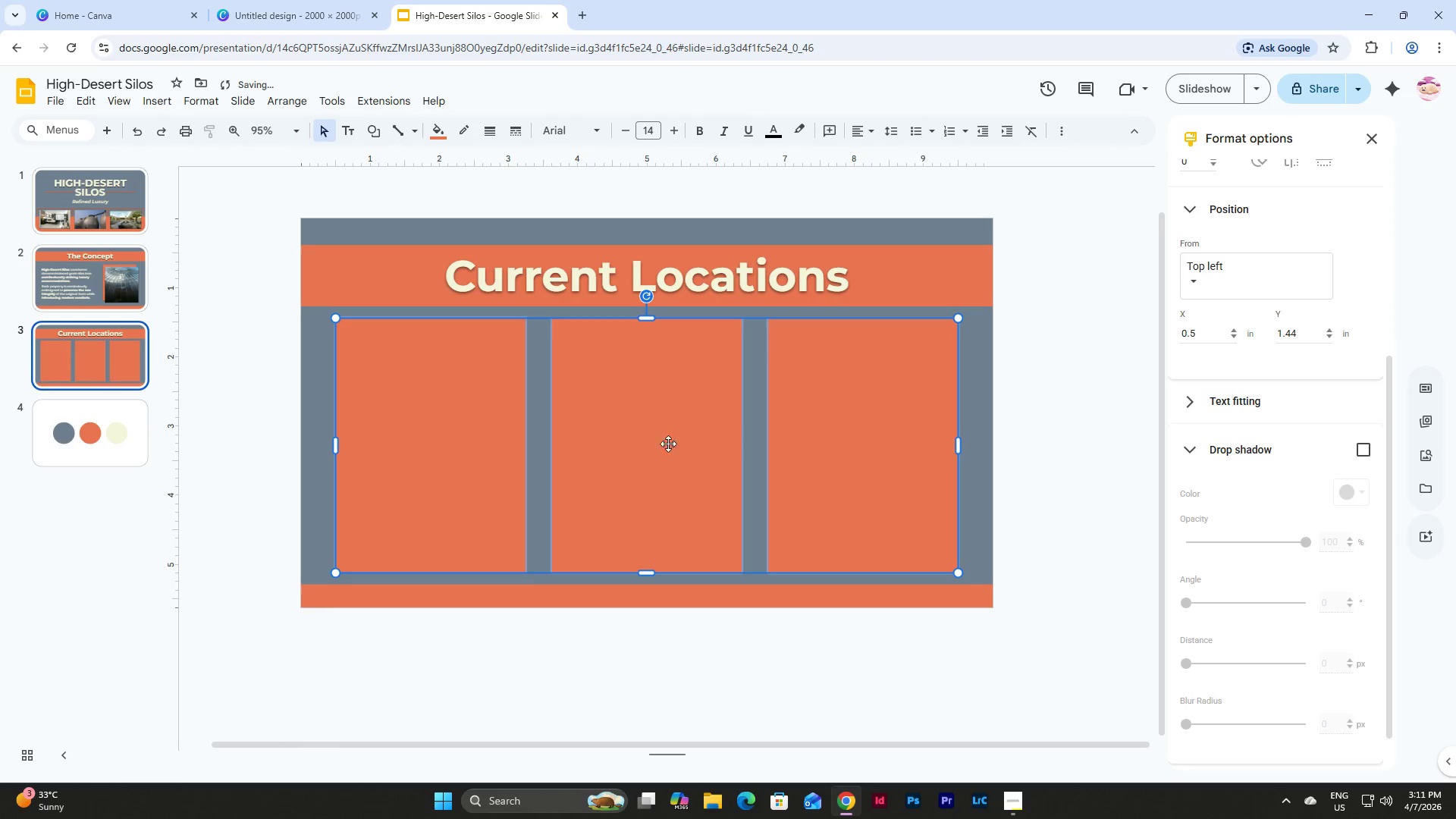 
wait(6.52)
 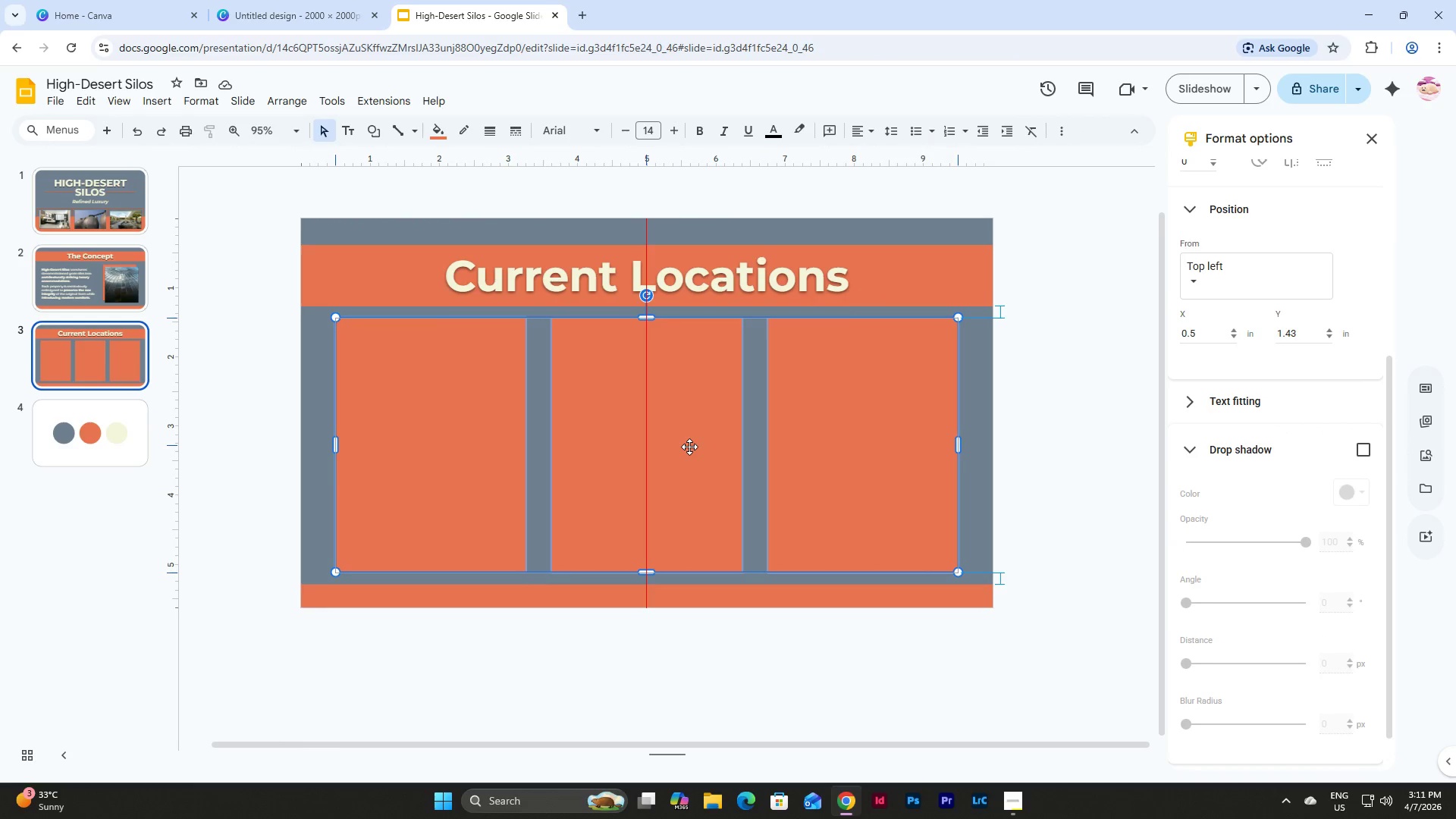 
left_click([1015, 441])
 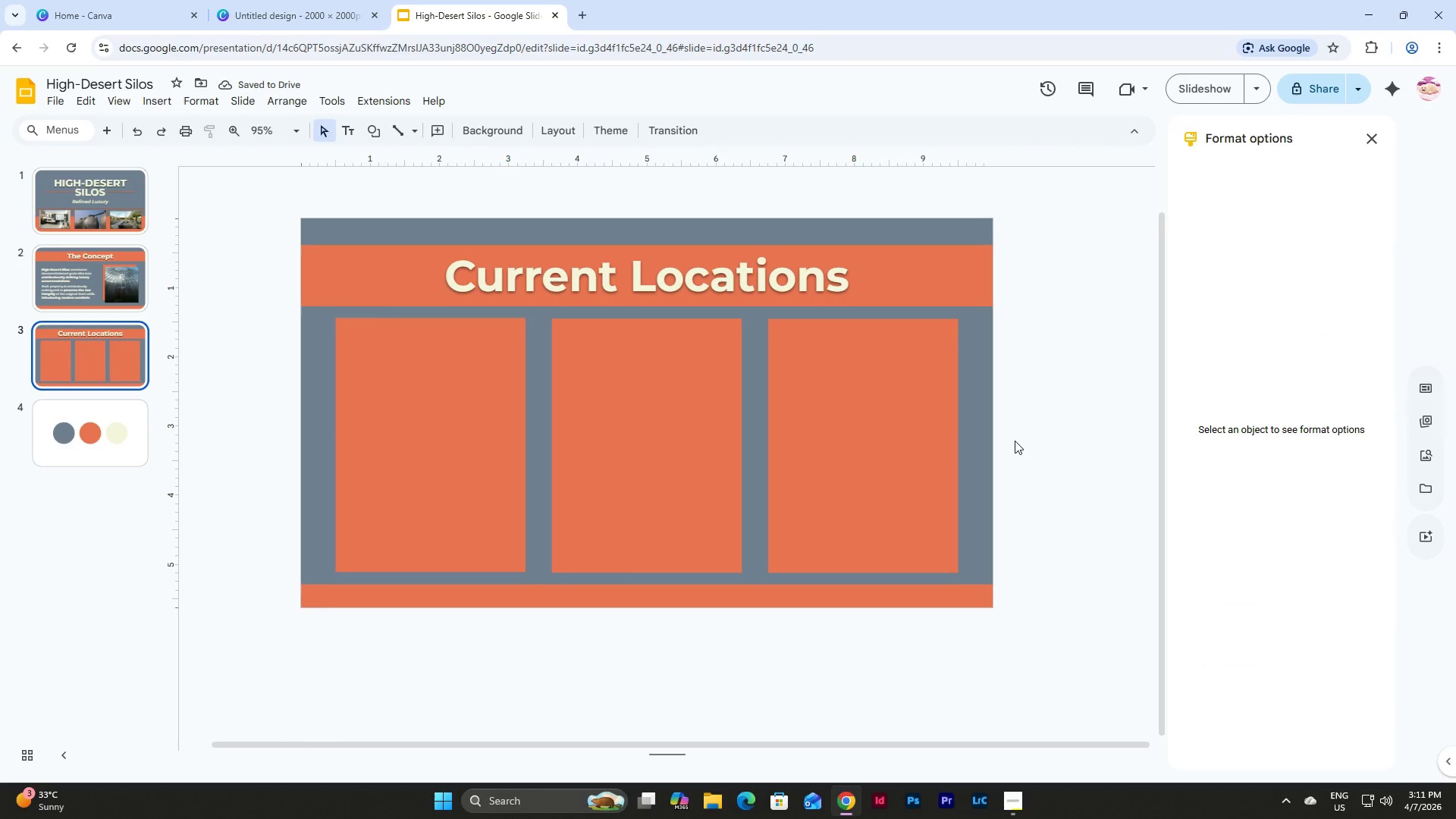 
left_click([434, 413])
 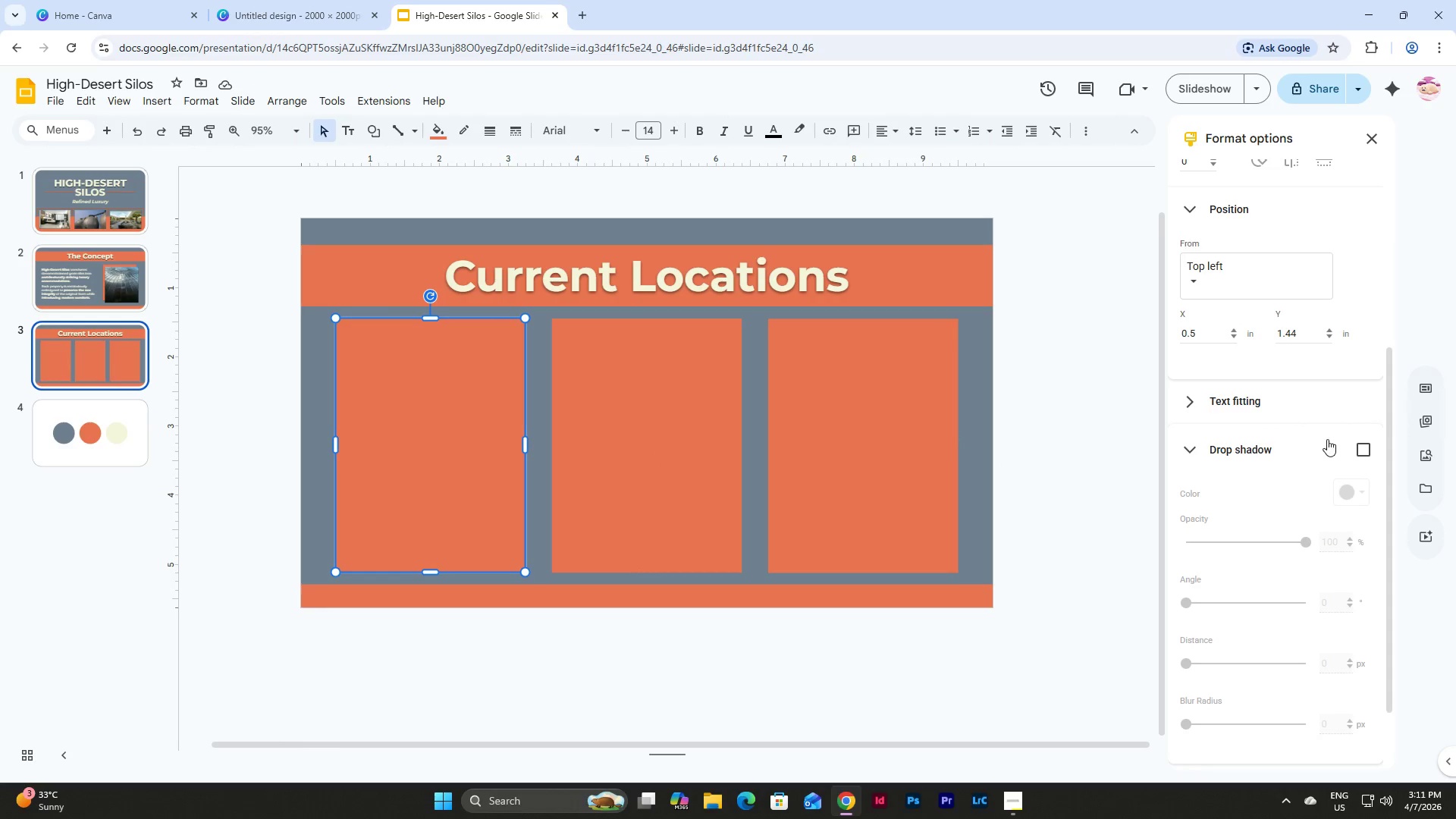 
scroll: coordinate [1292, 412], scroll_direction: up, amount: 8.0
 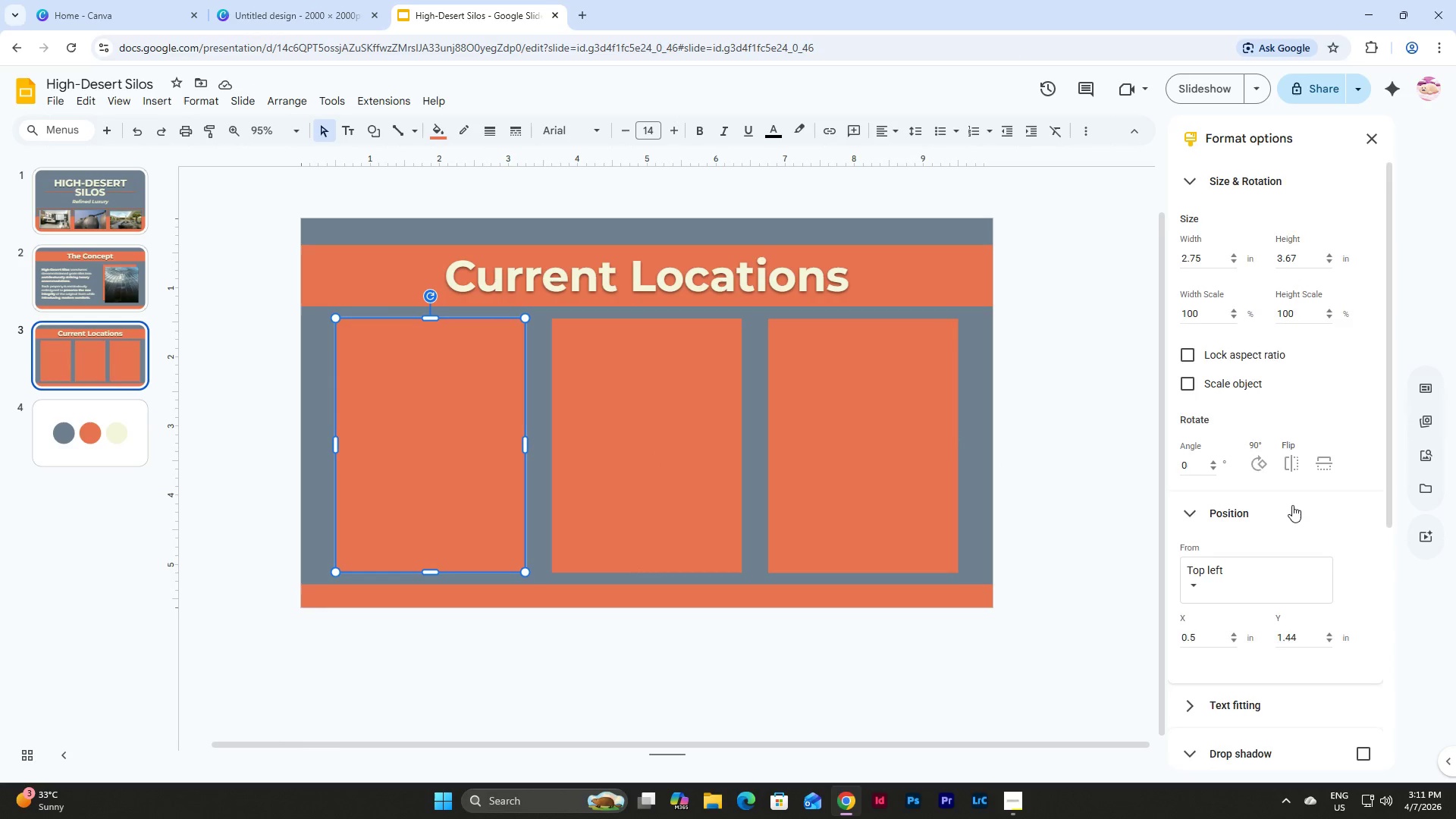 
scroll: coordinate [1292, 505], scroll_direction: down, amount: 2.0
 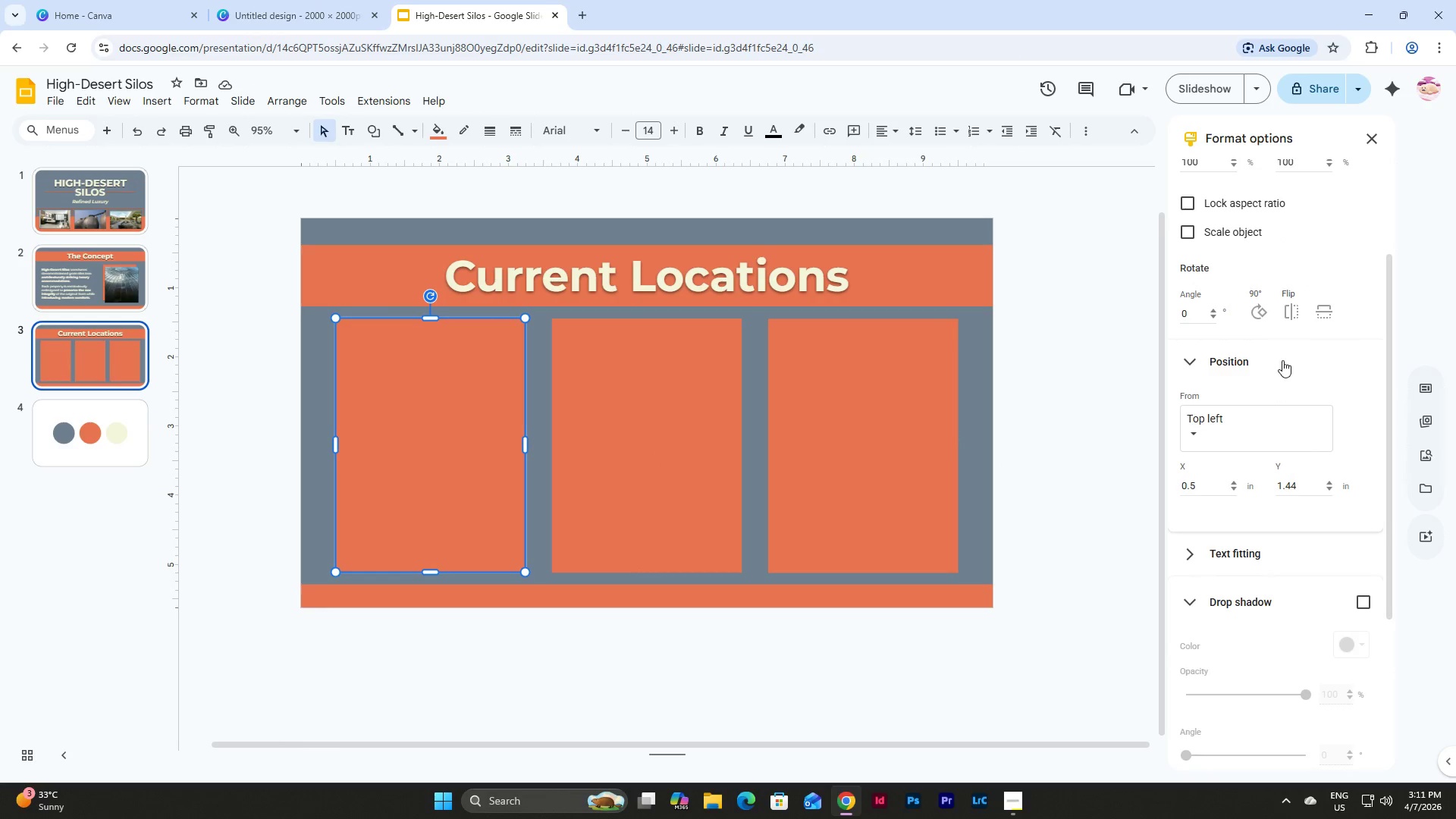 
scroll: coordinate [1282, 360], scroll_direction: up, amount: 3.0
 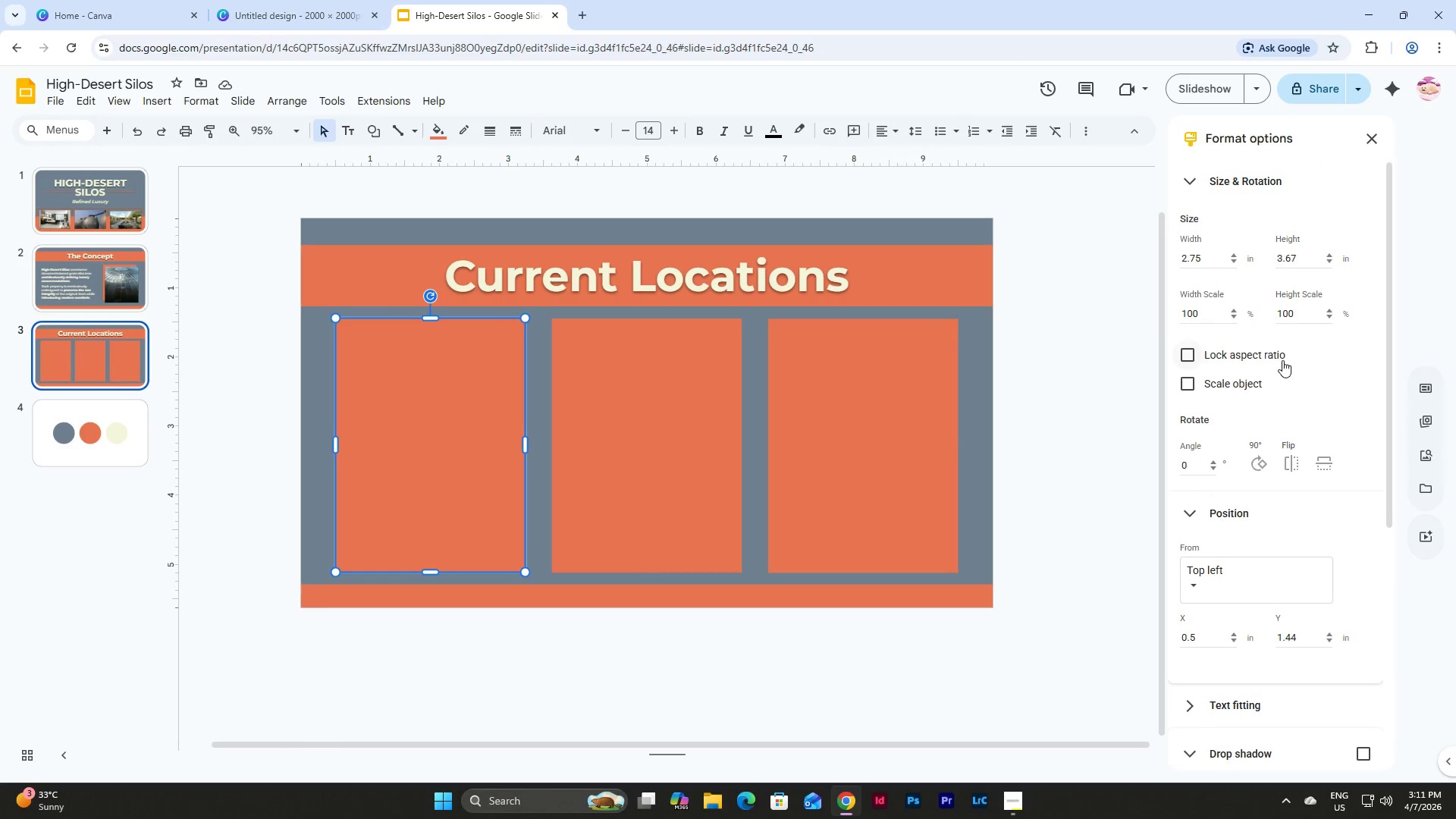 
scroll: coordinate [1282, 360], scroll_direction: down, amount: 8.0
 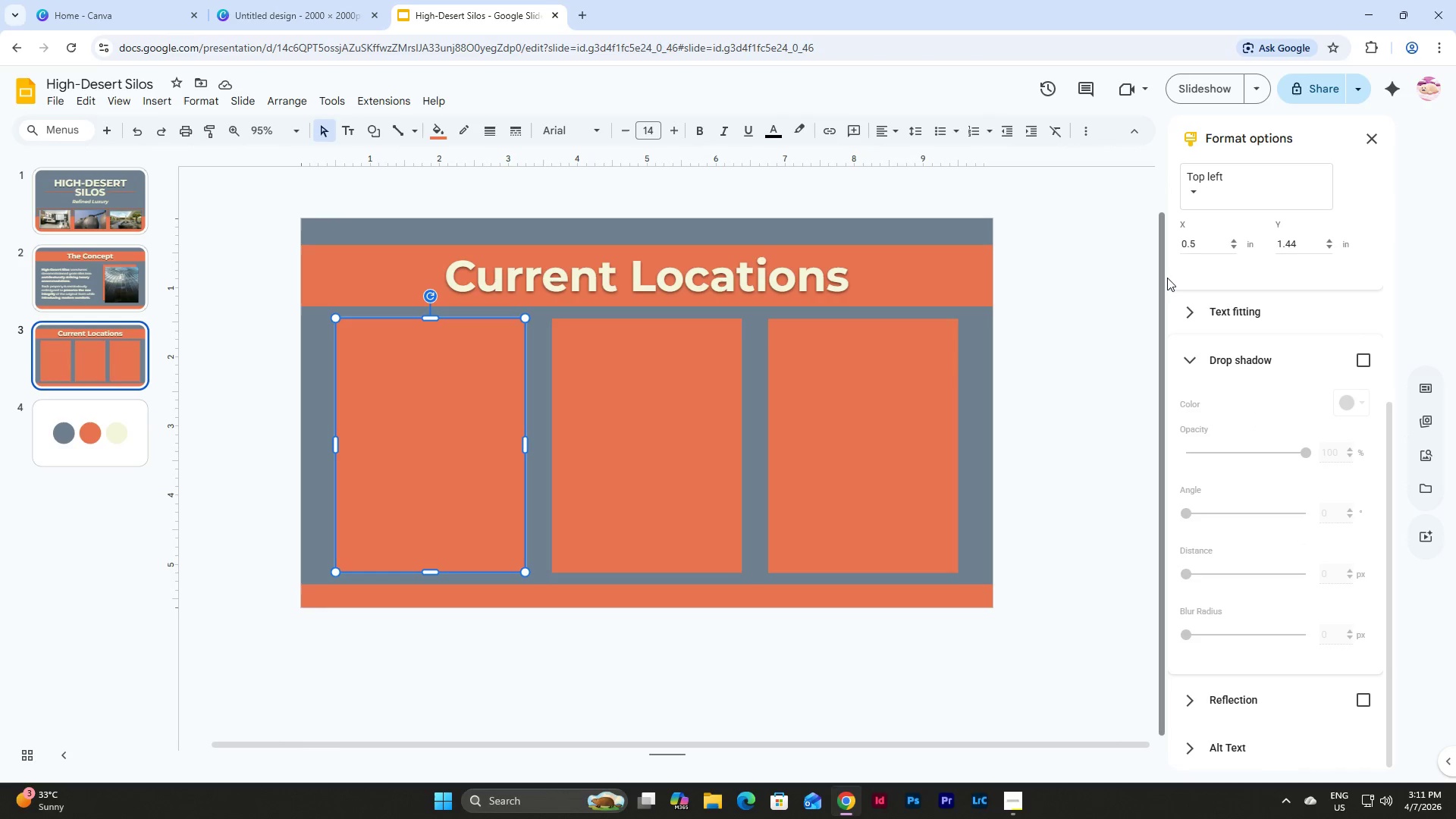 
left_click([1184, 312])
 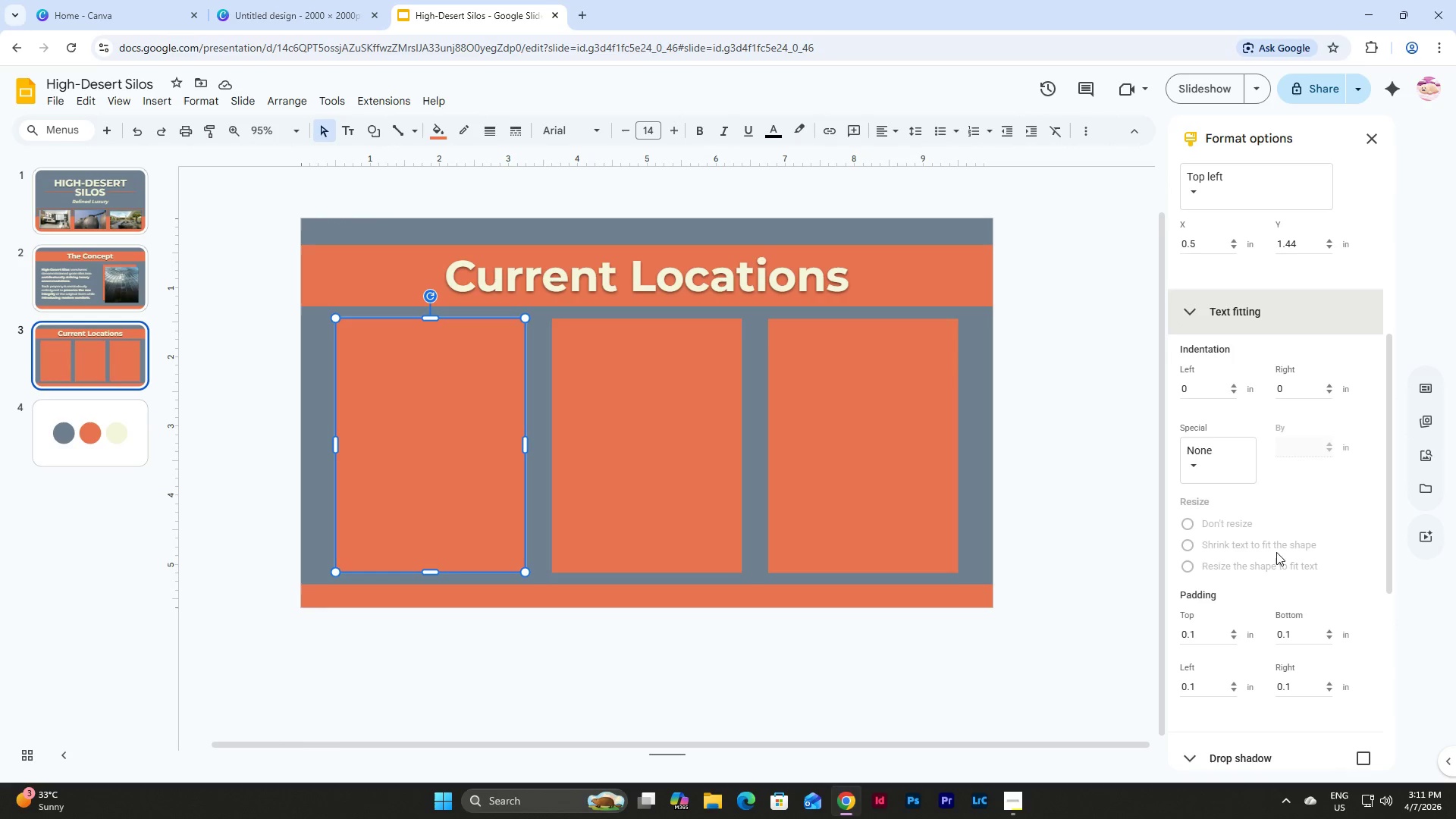 
scroll: coordinate [1286, 542], scroll_direction: up, amount: 1.0
 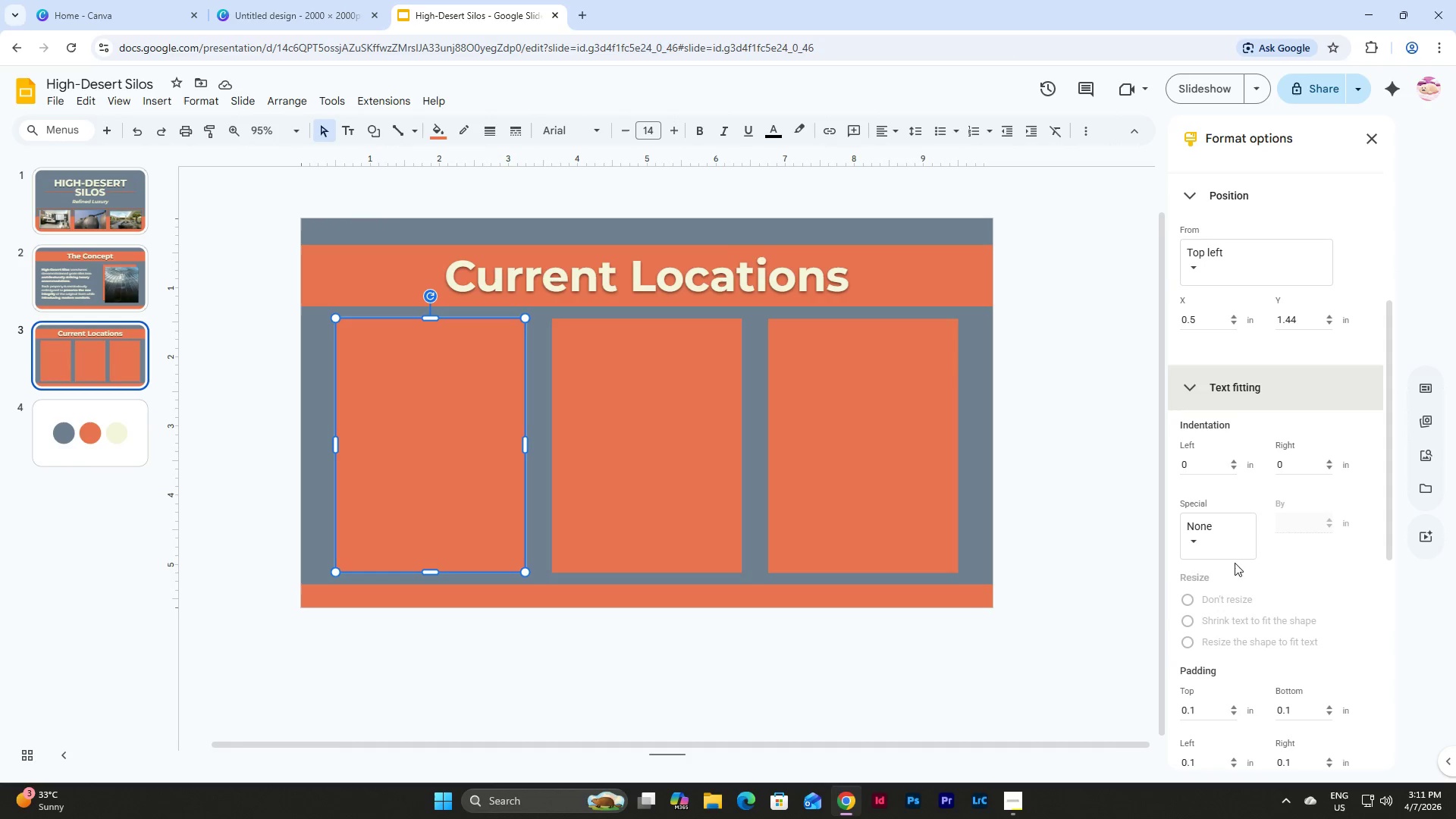 
left_click([1214, 554])
 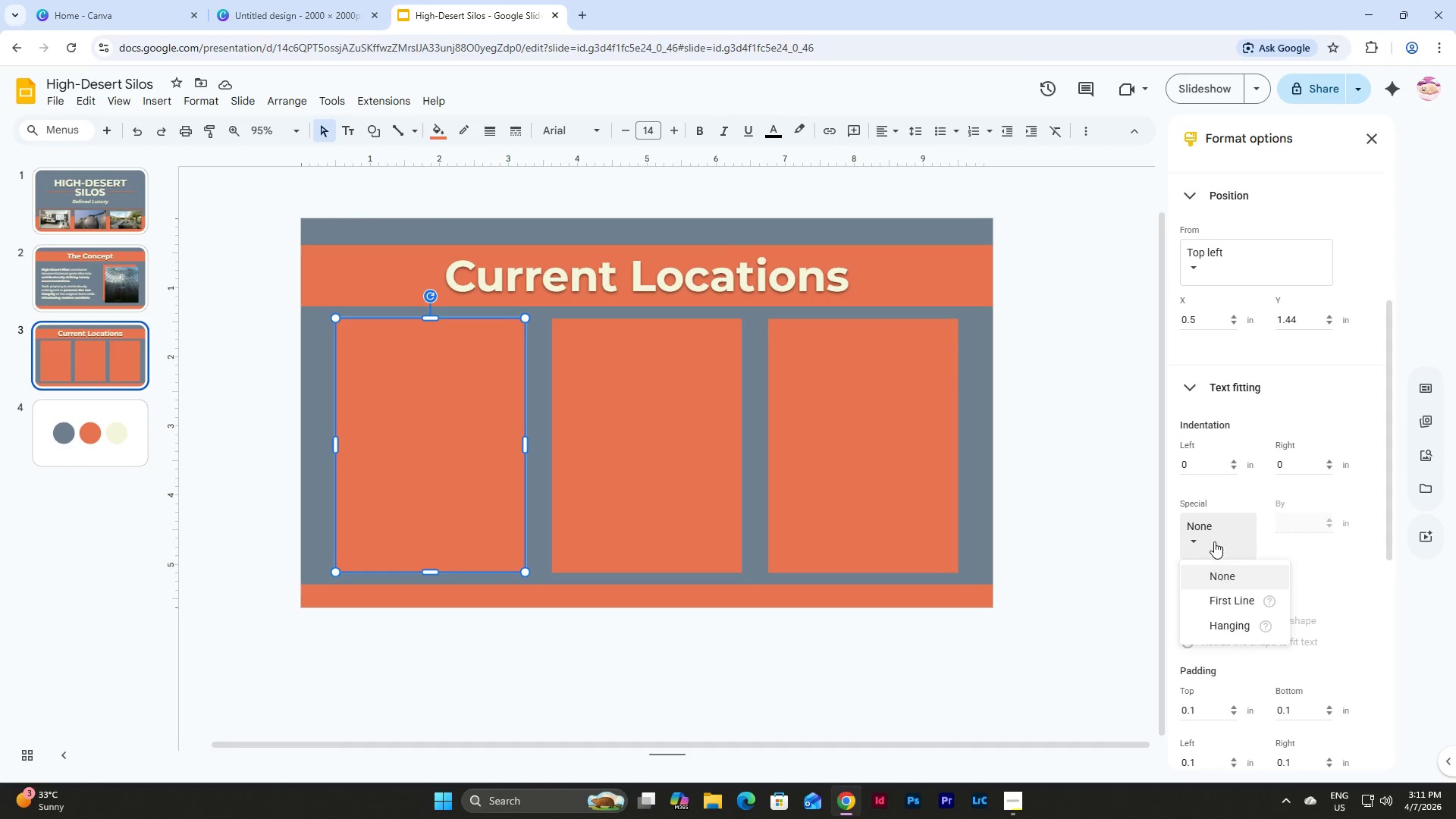 
left_click([1214, 541])
 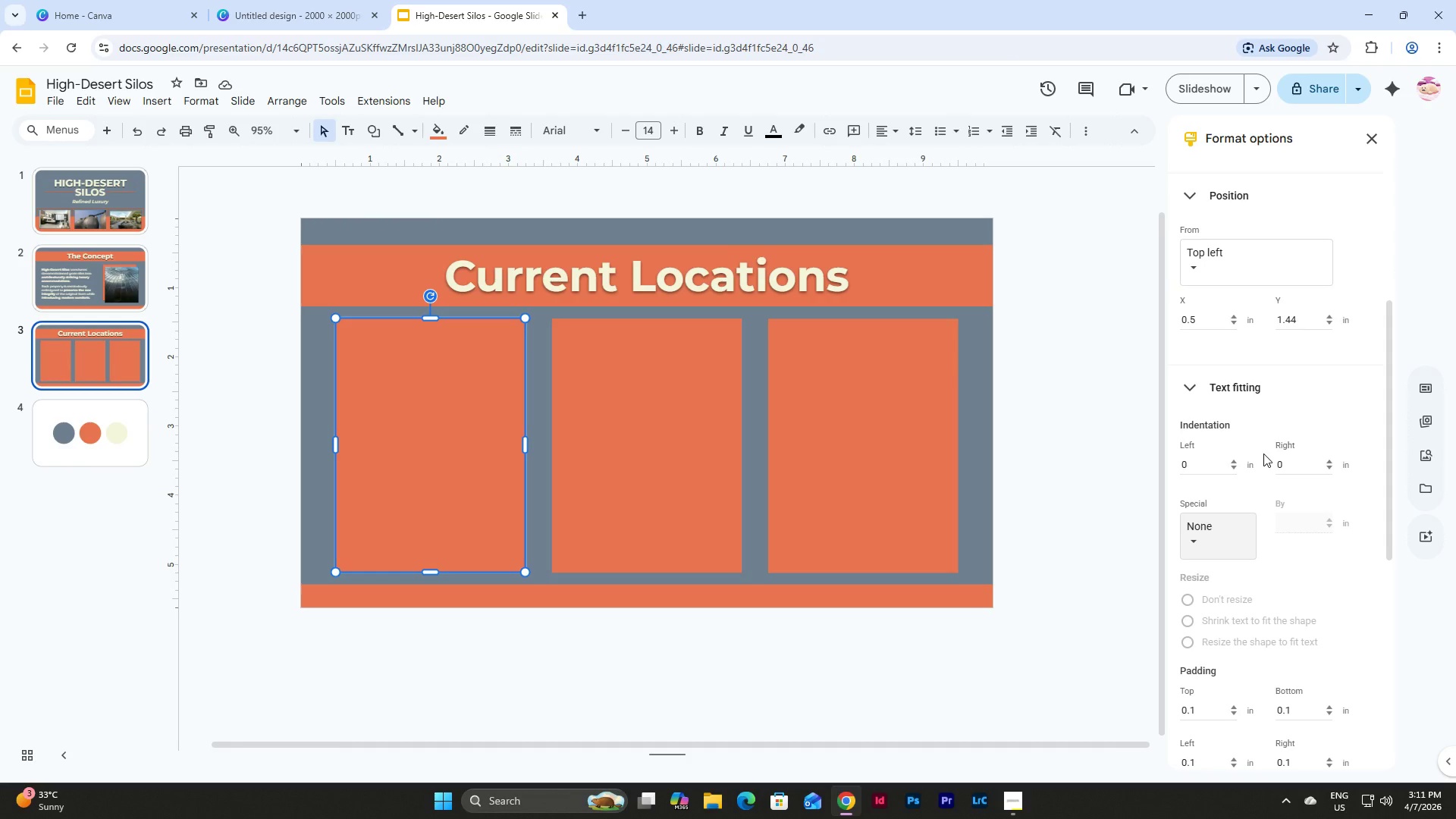 
scroll: coordinate [1263, 453], scroll_direction: up, amount: 4.0
 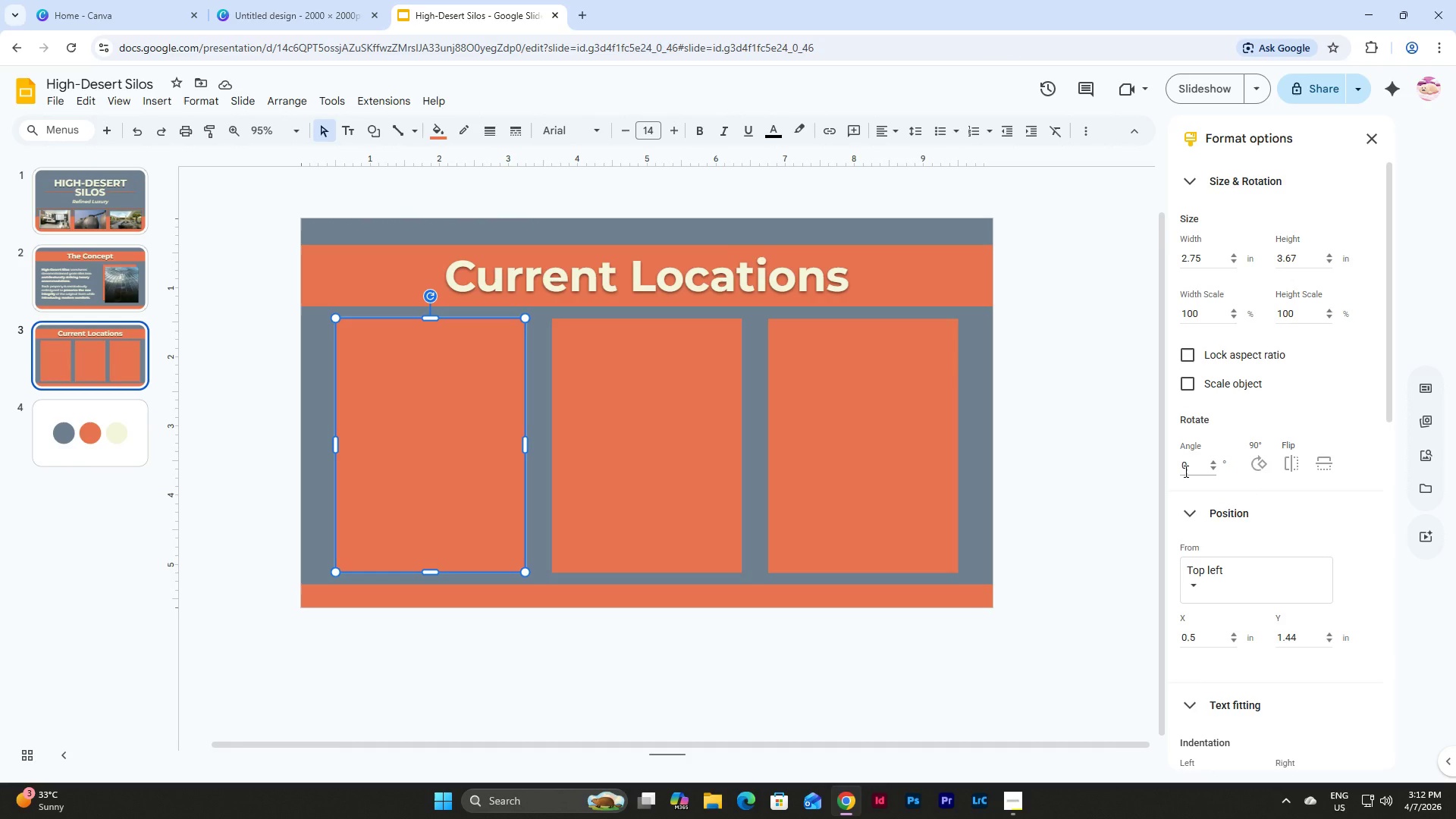 
left_click([1068, 362])
 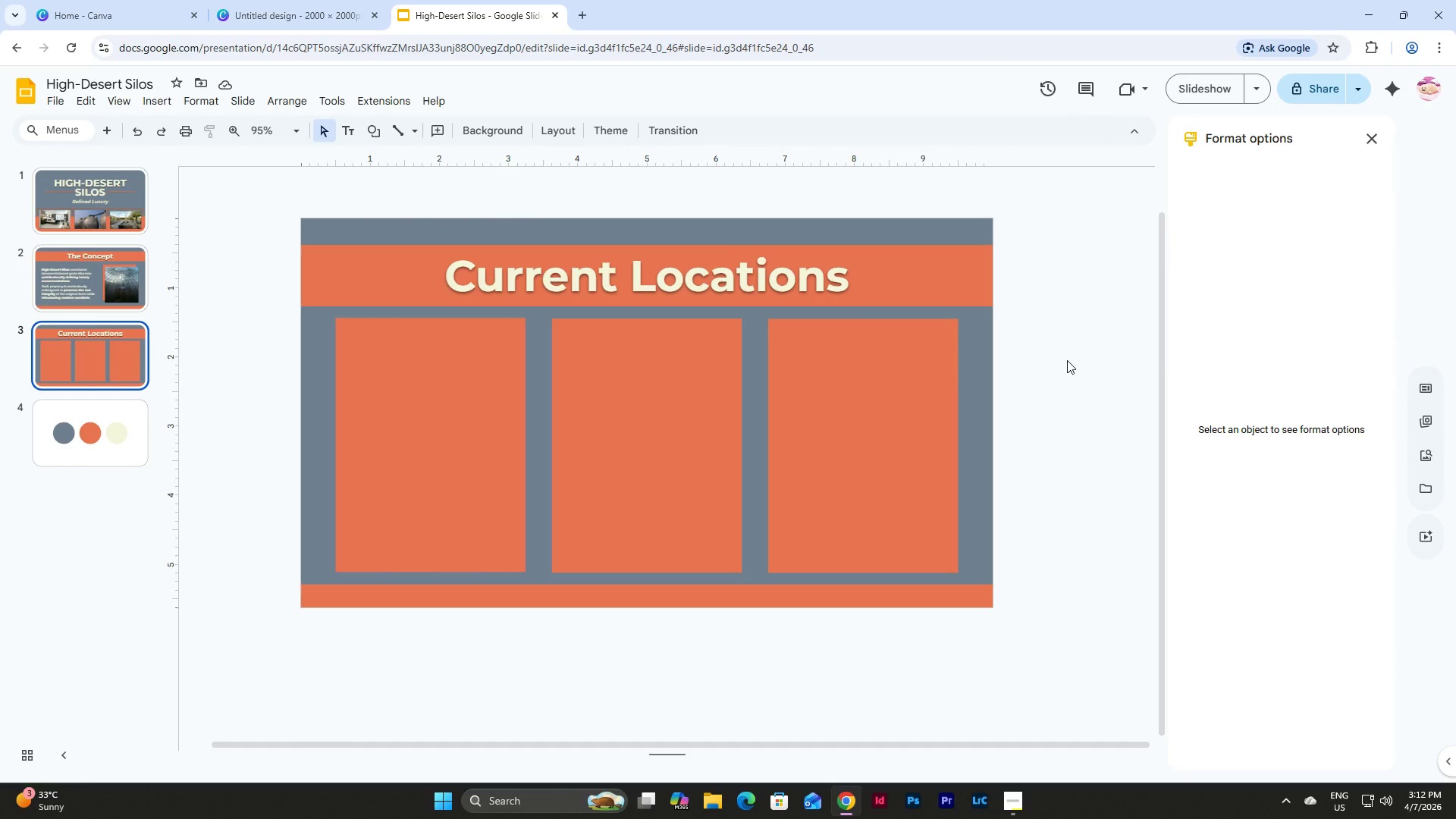 
left_click([381, 376])
 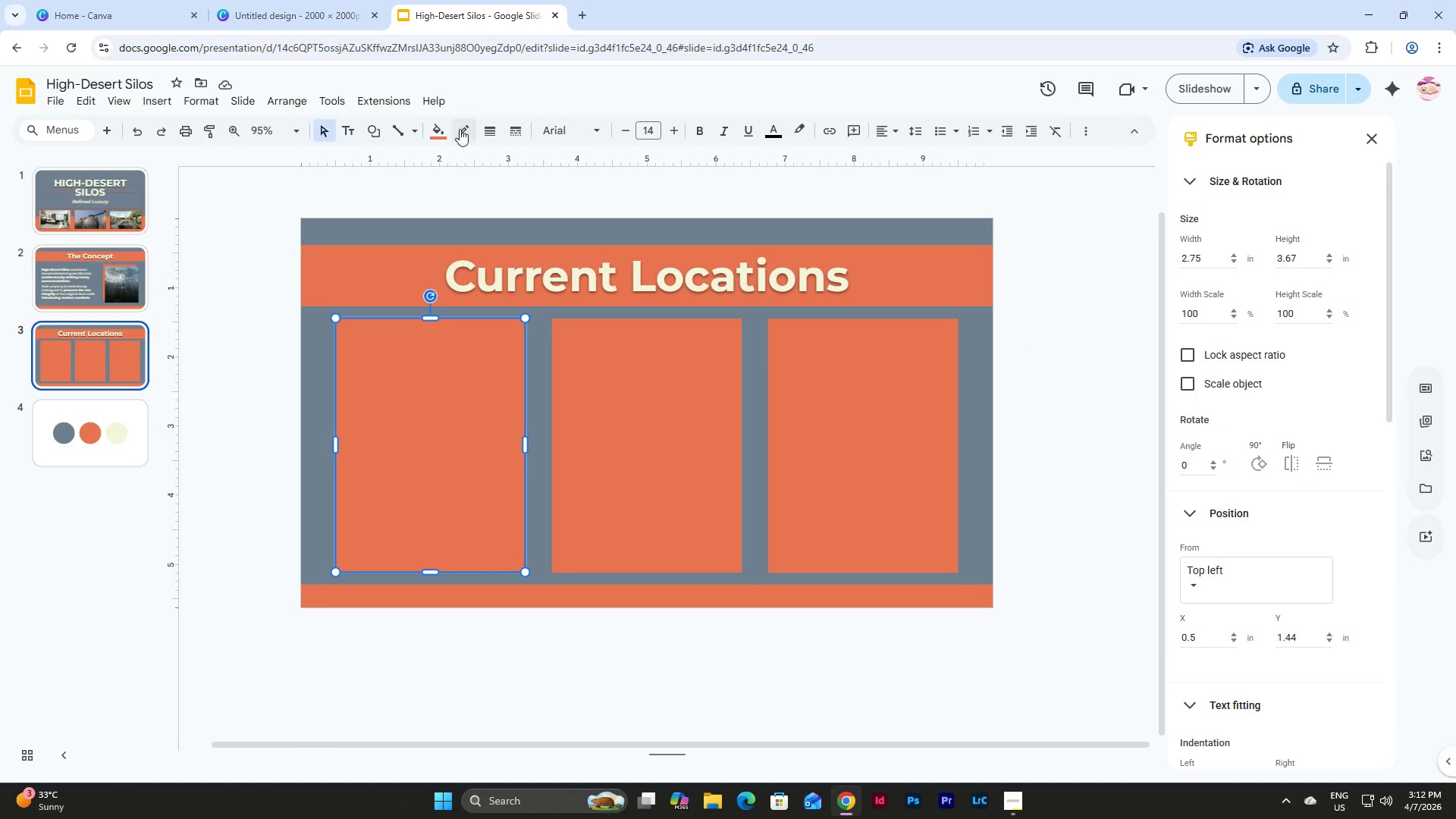 
left_click([438, 129])
 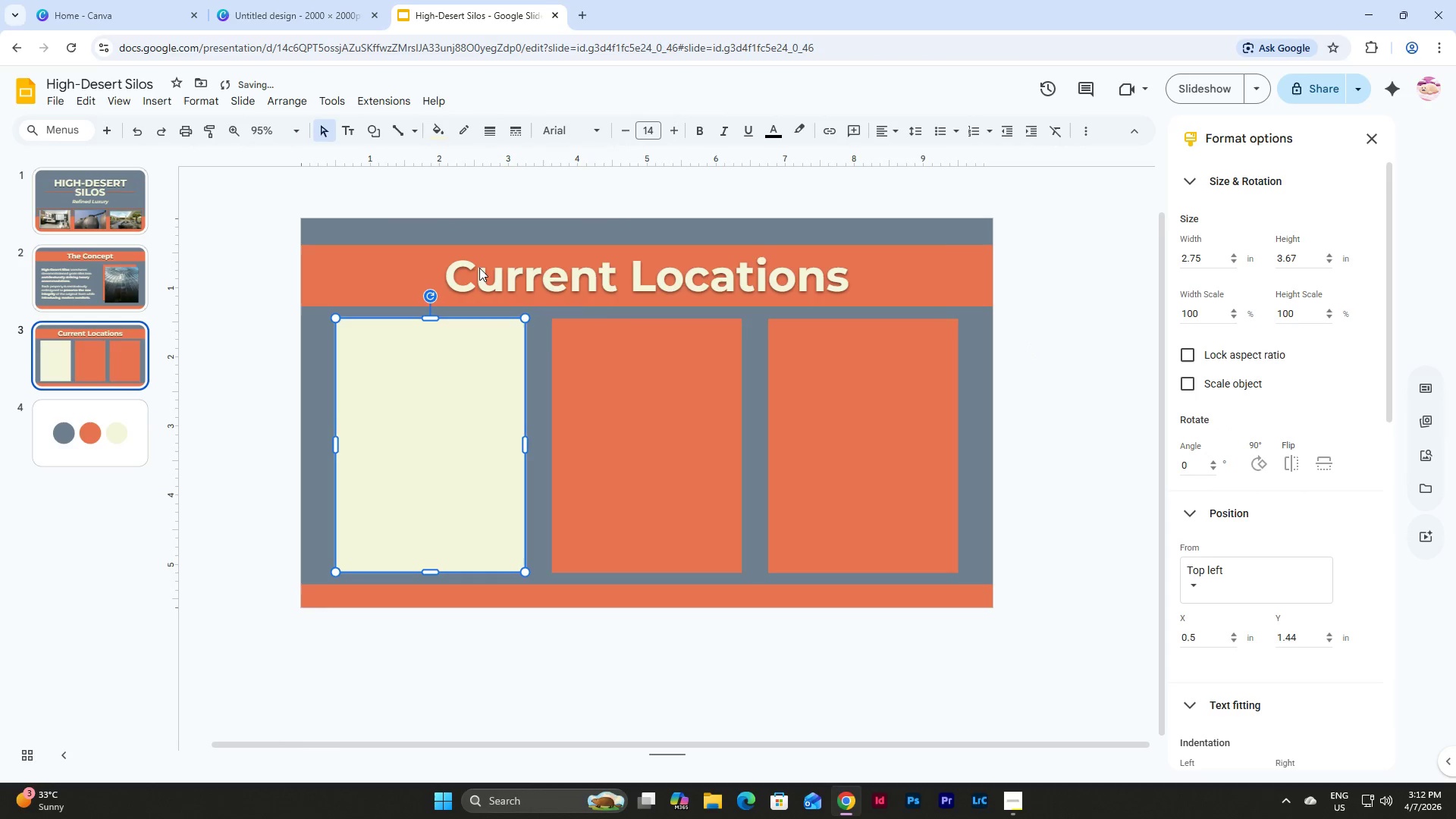 
double_click([651, 406])
 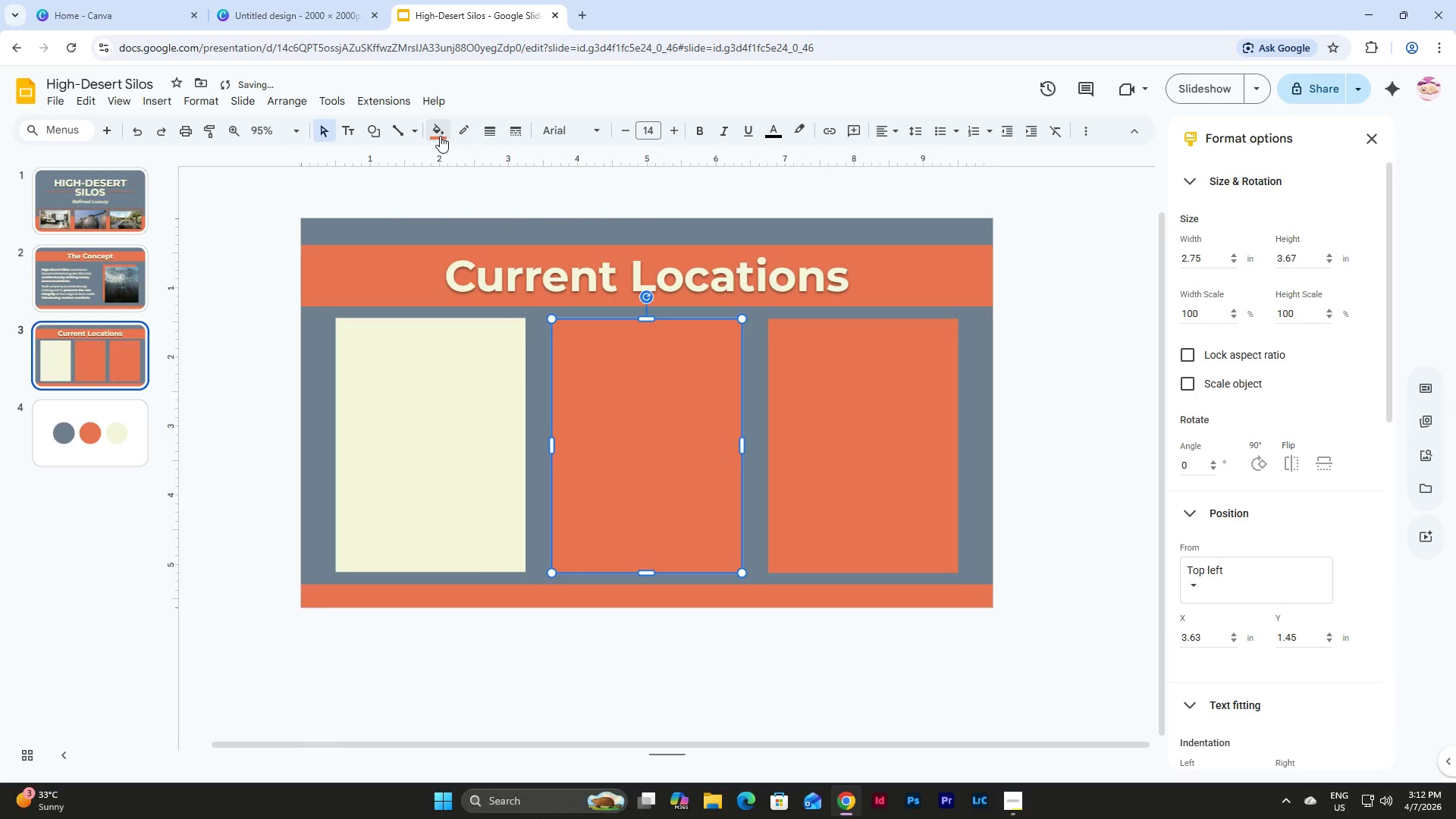 
left_click([440, 136])
 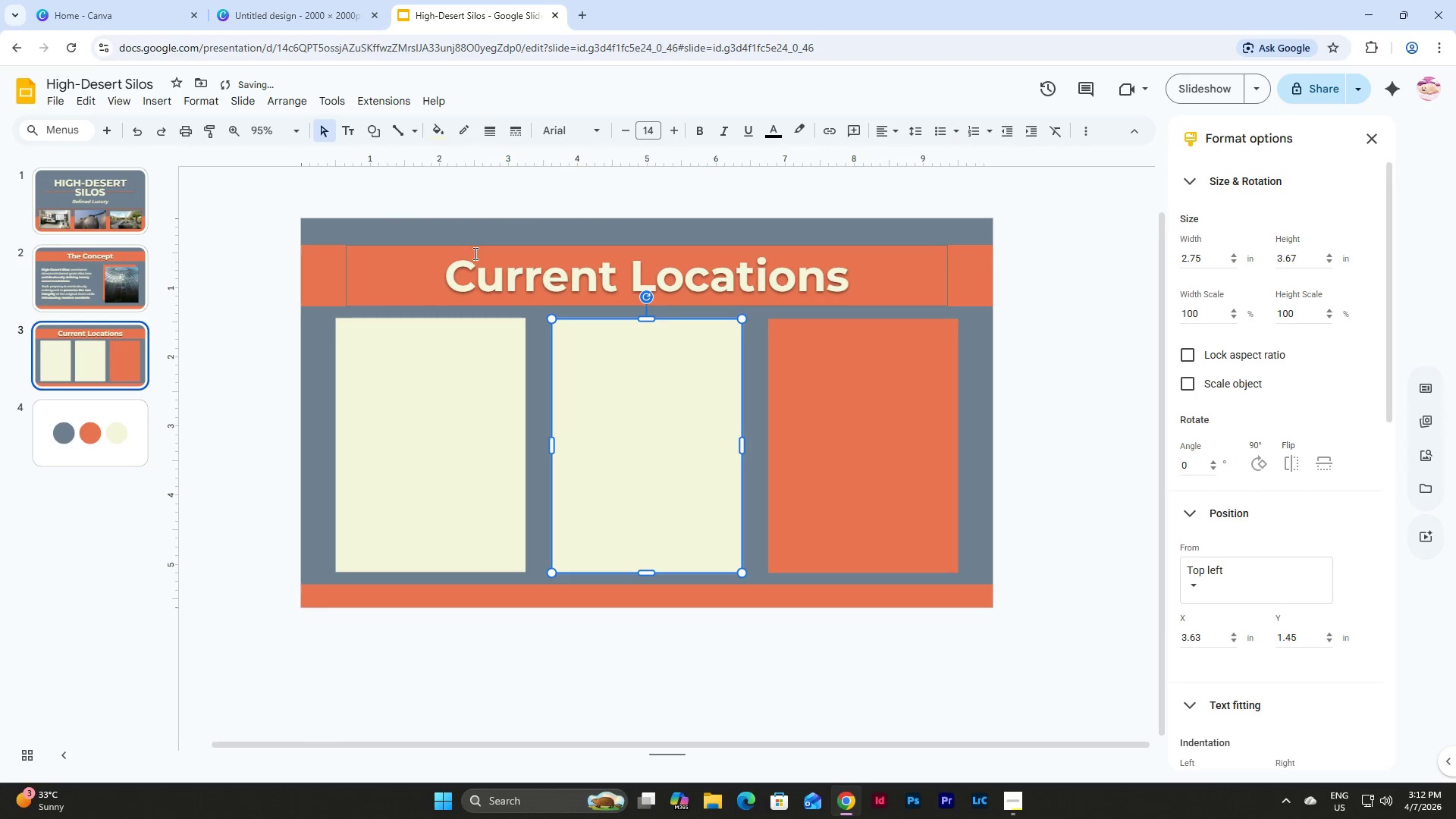 
double_click([885, 394])
 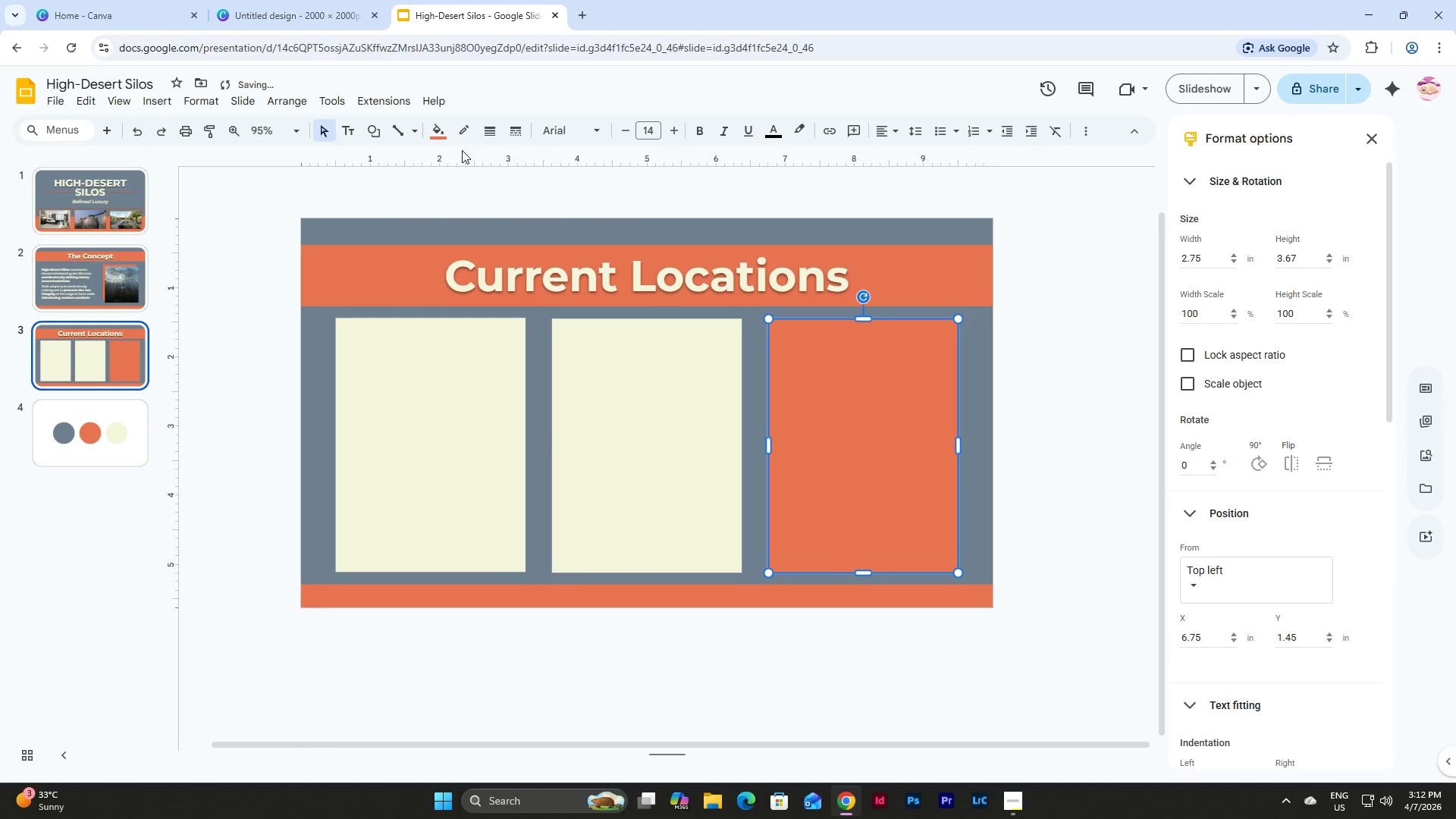 
left_click([427, 119])
 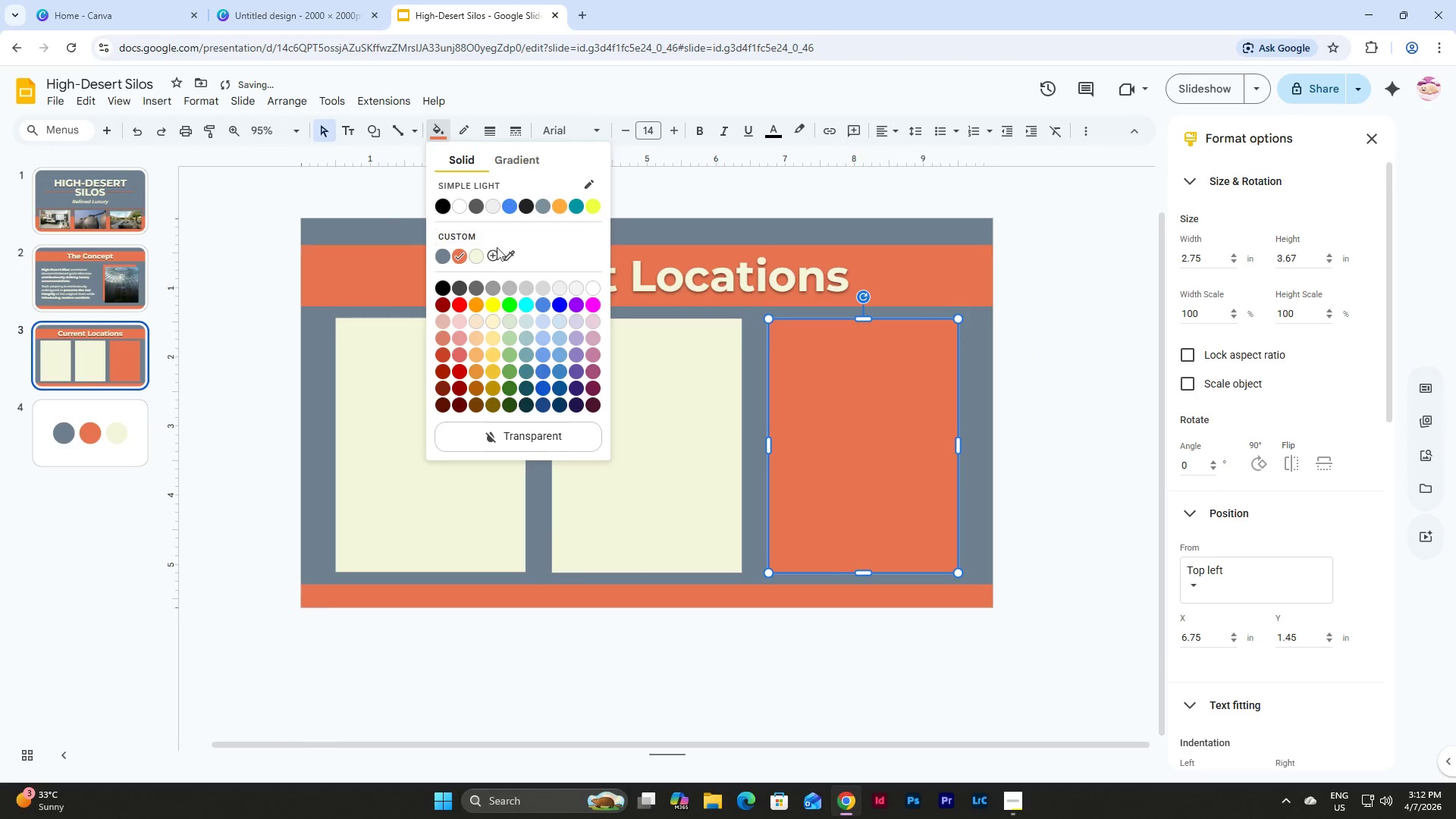 
left_click([479, 259])
 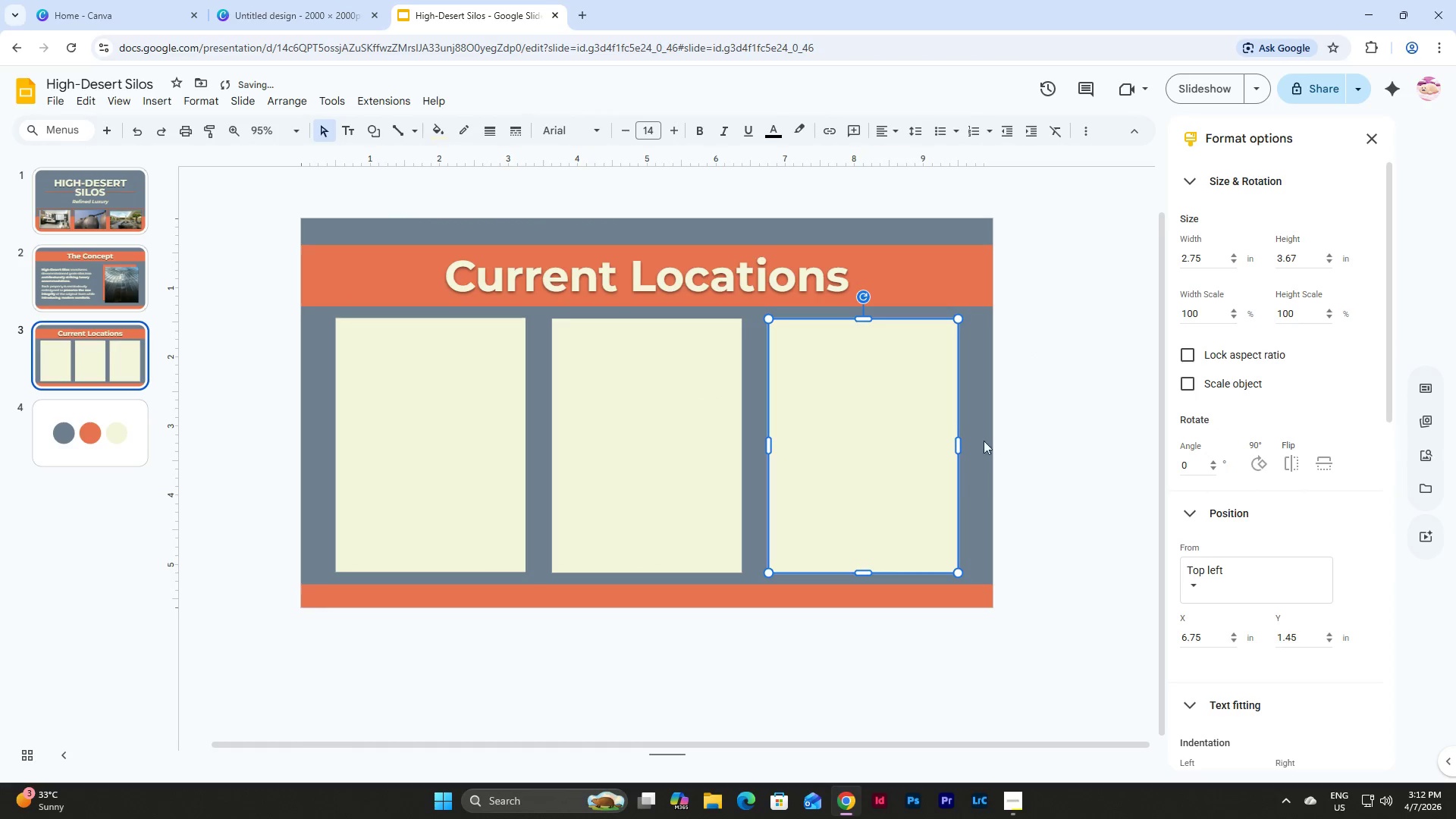 
left_click([978, 432])
 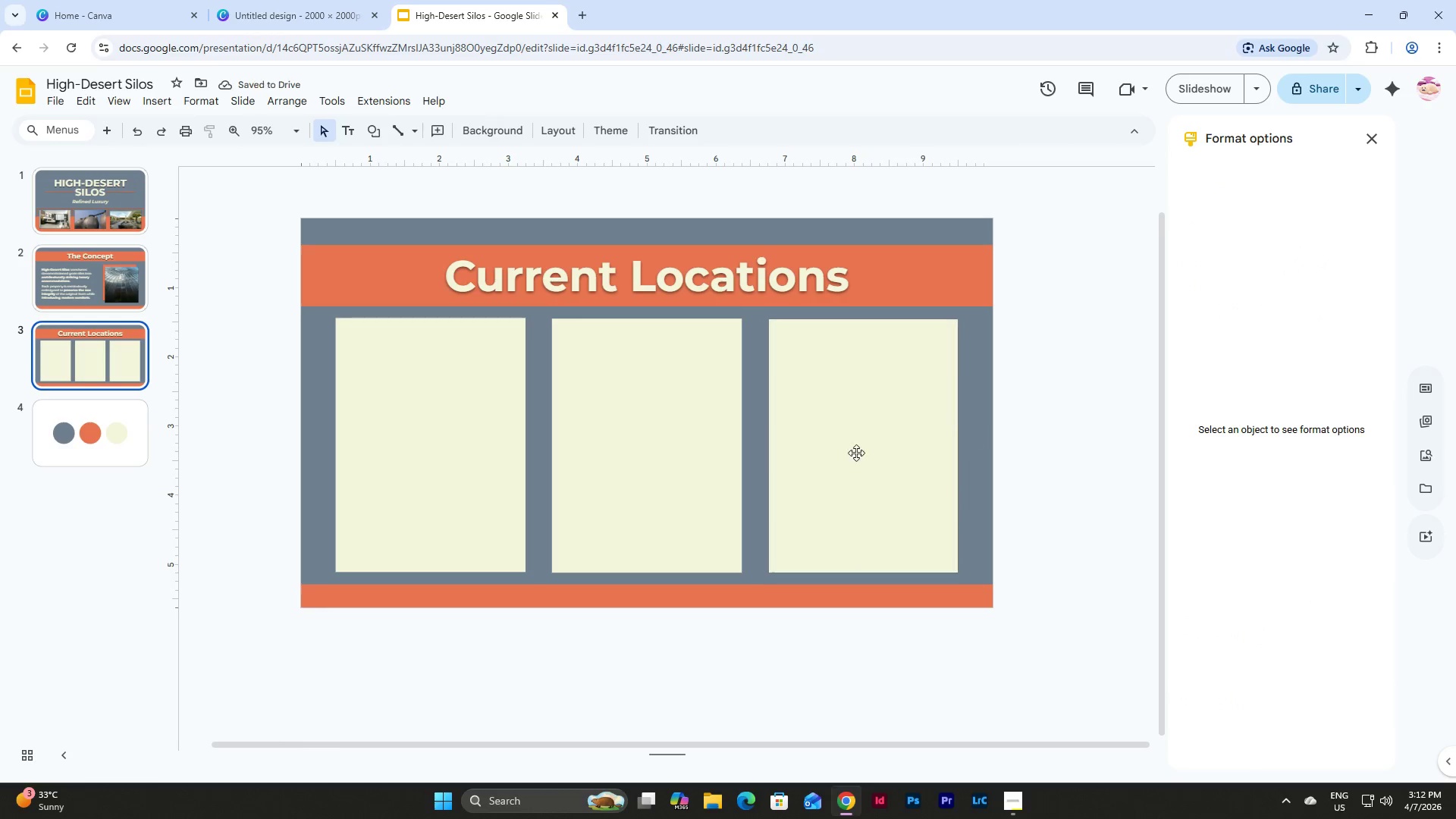 
left_click([431, 449])
 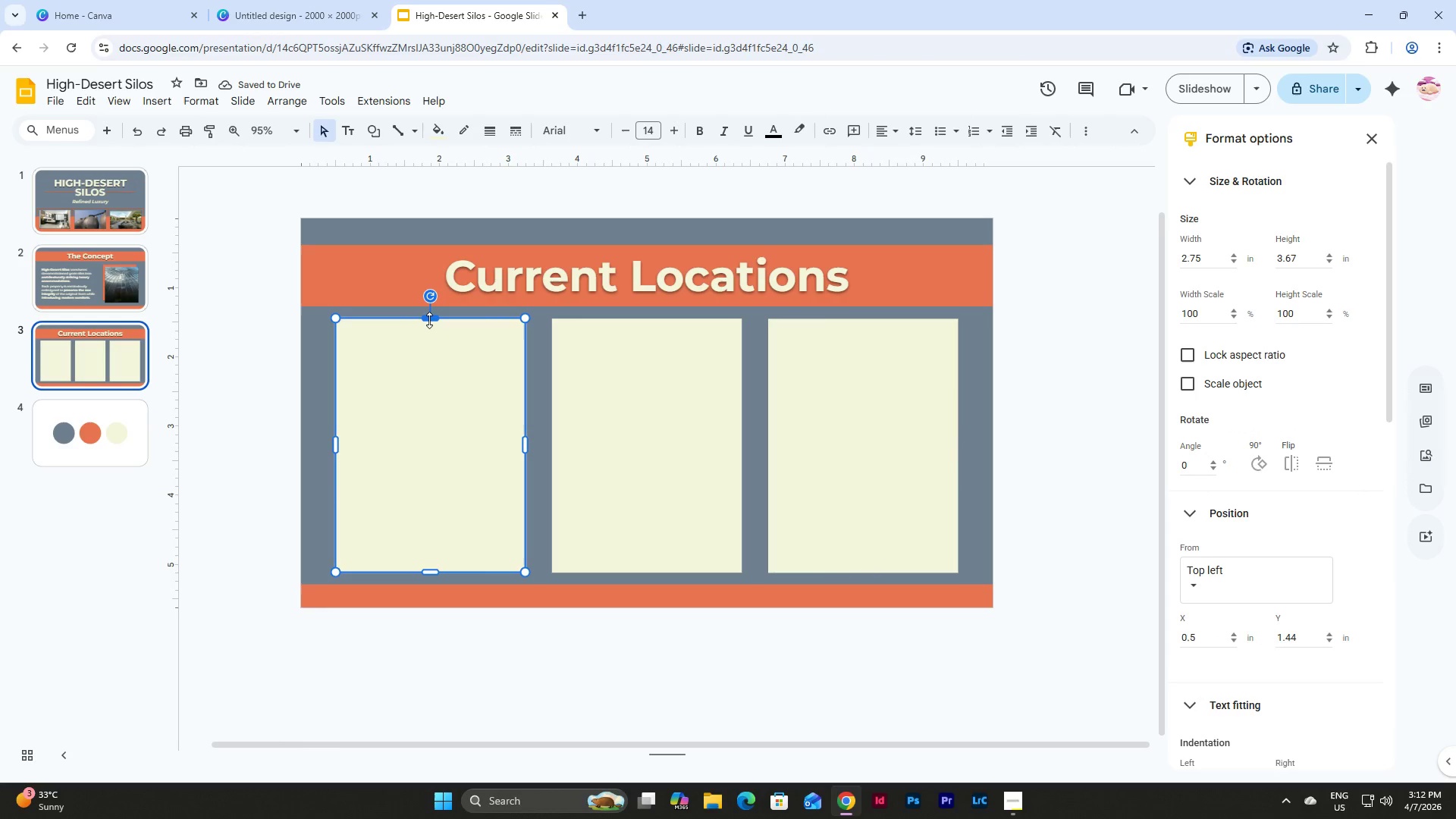 
left_click_drag(start_coordinate=[429, 320], to_coordinate=[431, 335])
 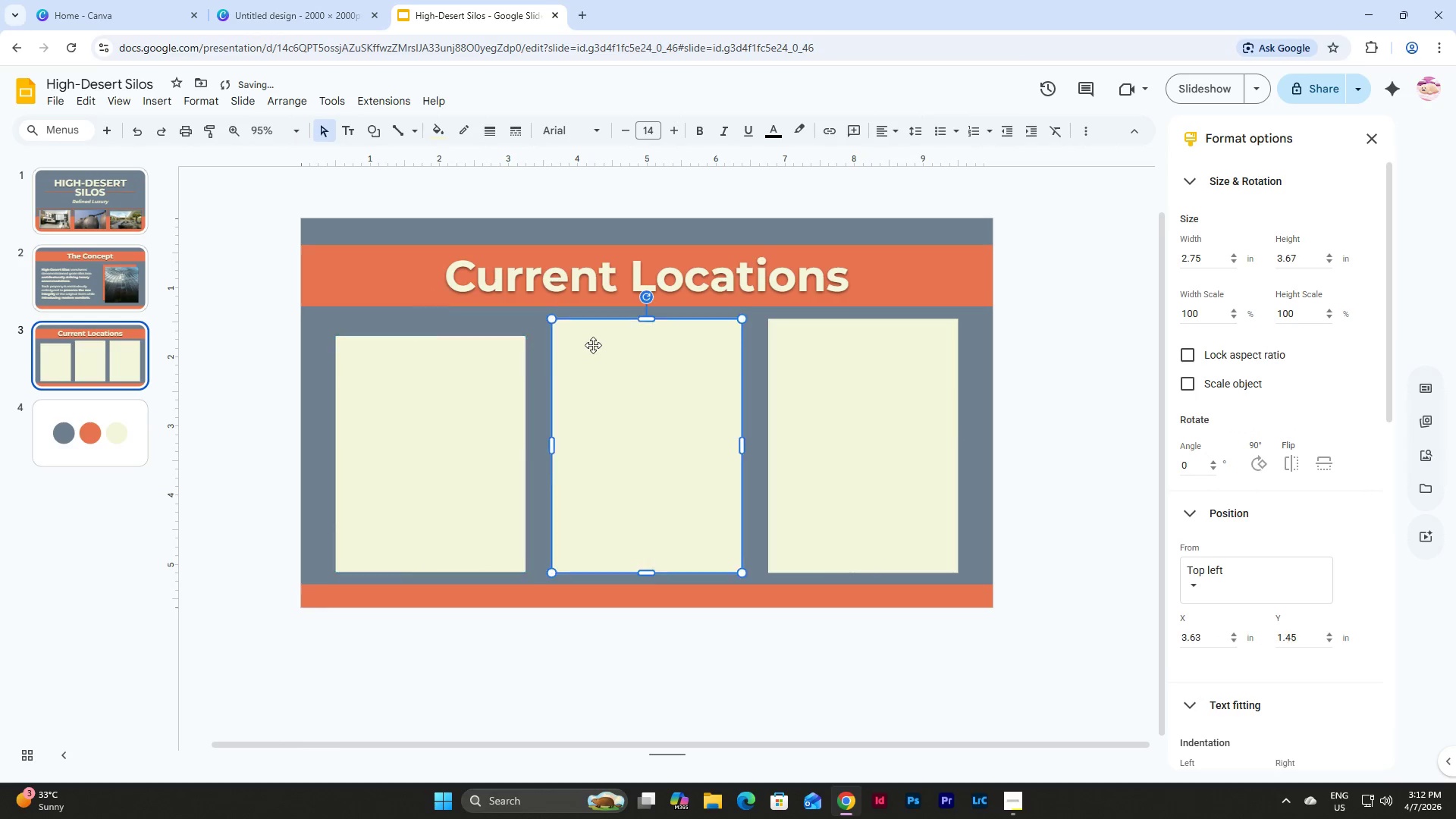 
left_click([593, 345])
 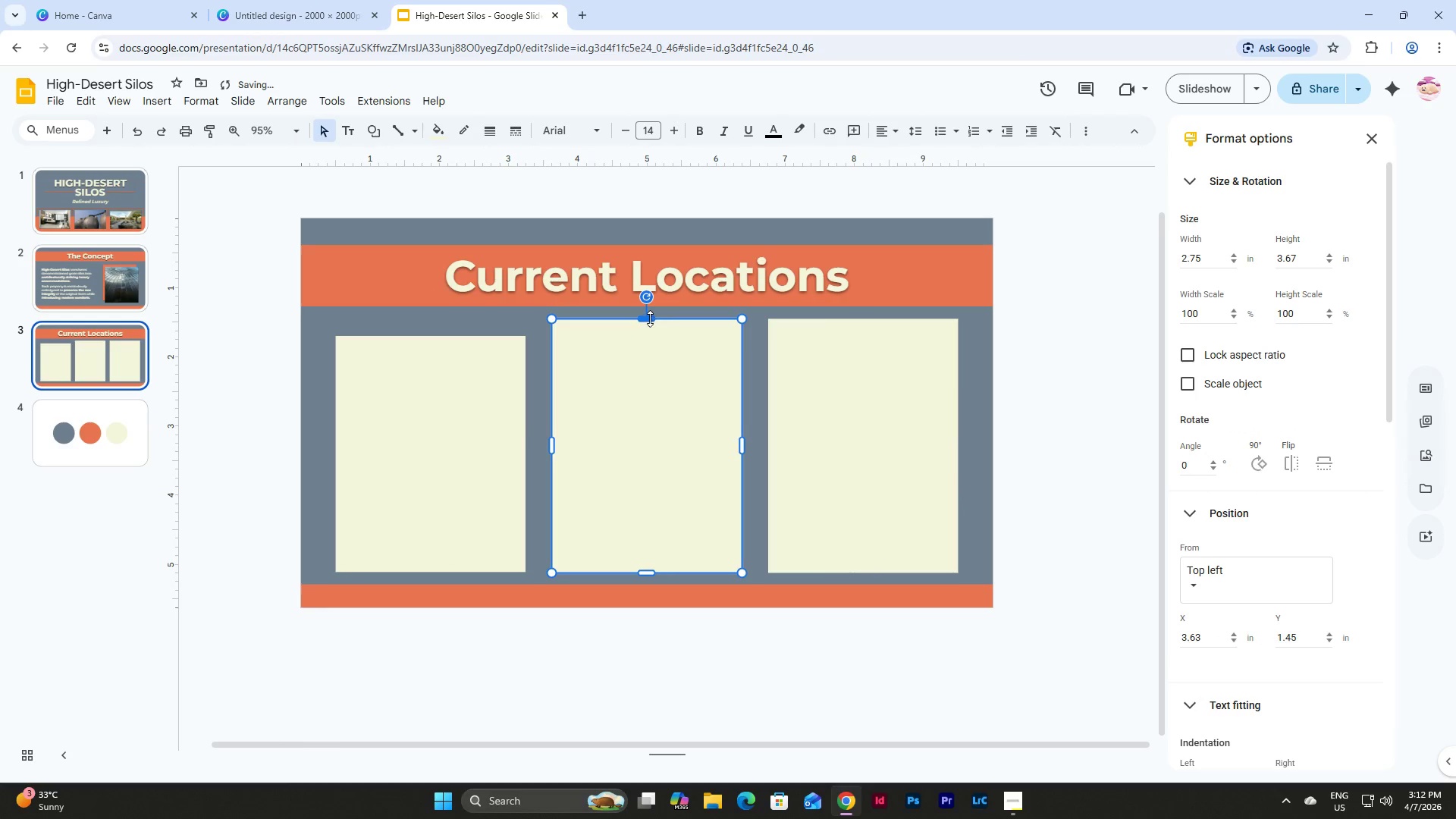 
left_click_drag(start_coordinate=[650, 318], to_coordinate=[652, 334])
 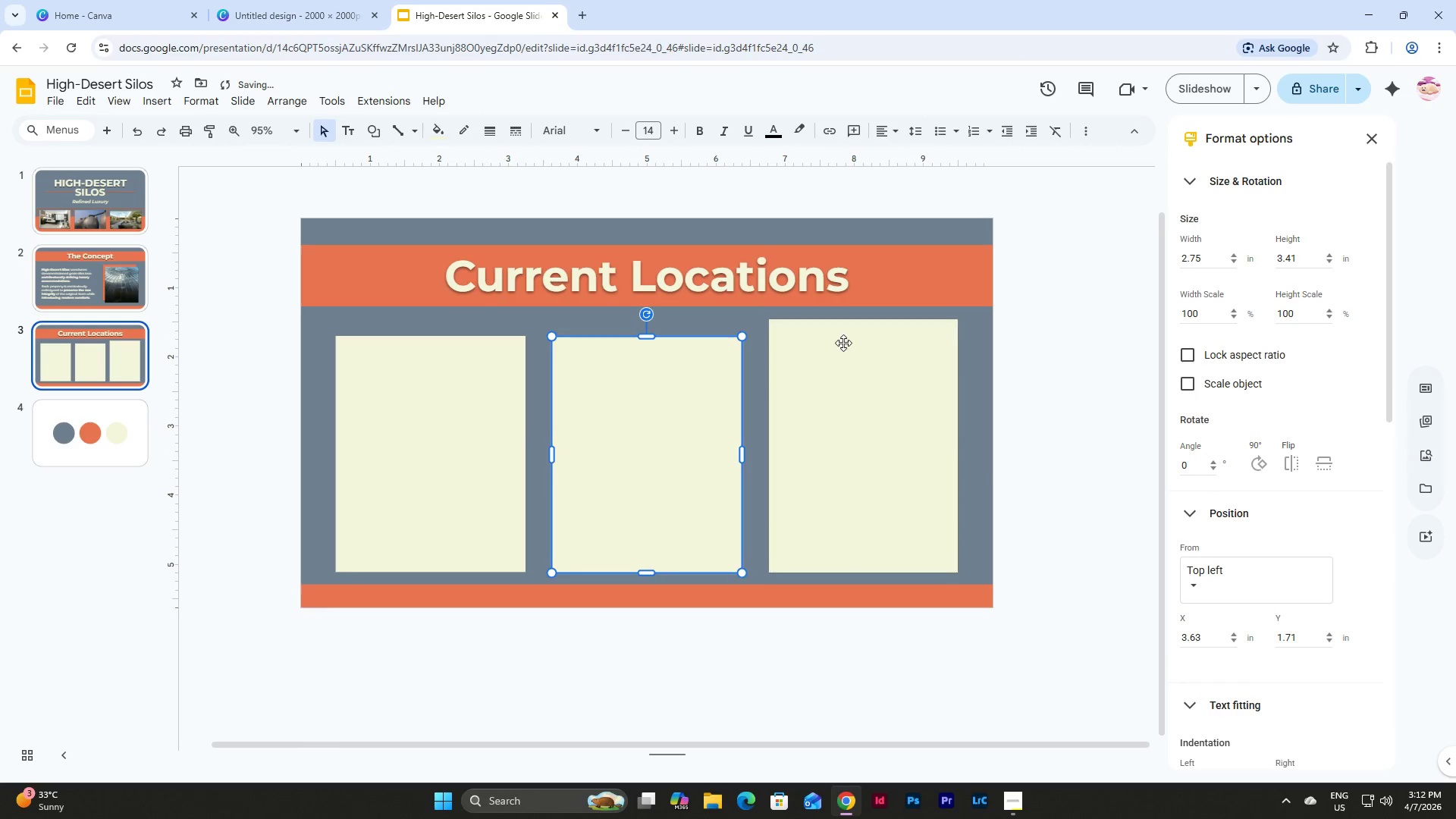 
left_click([843, 343])
 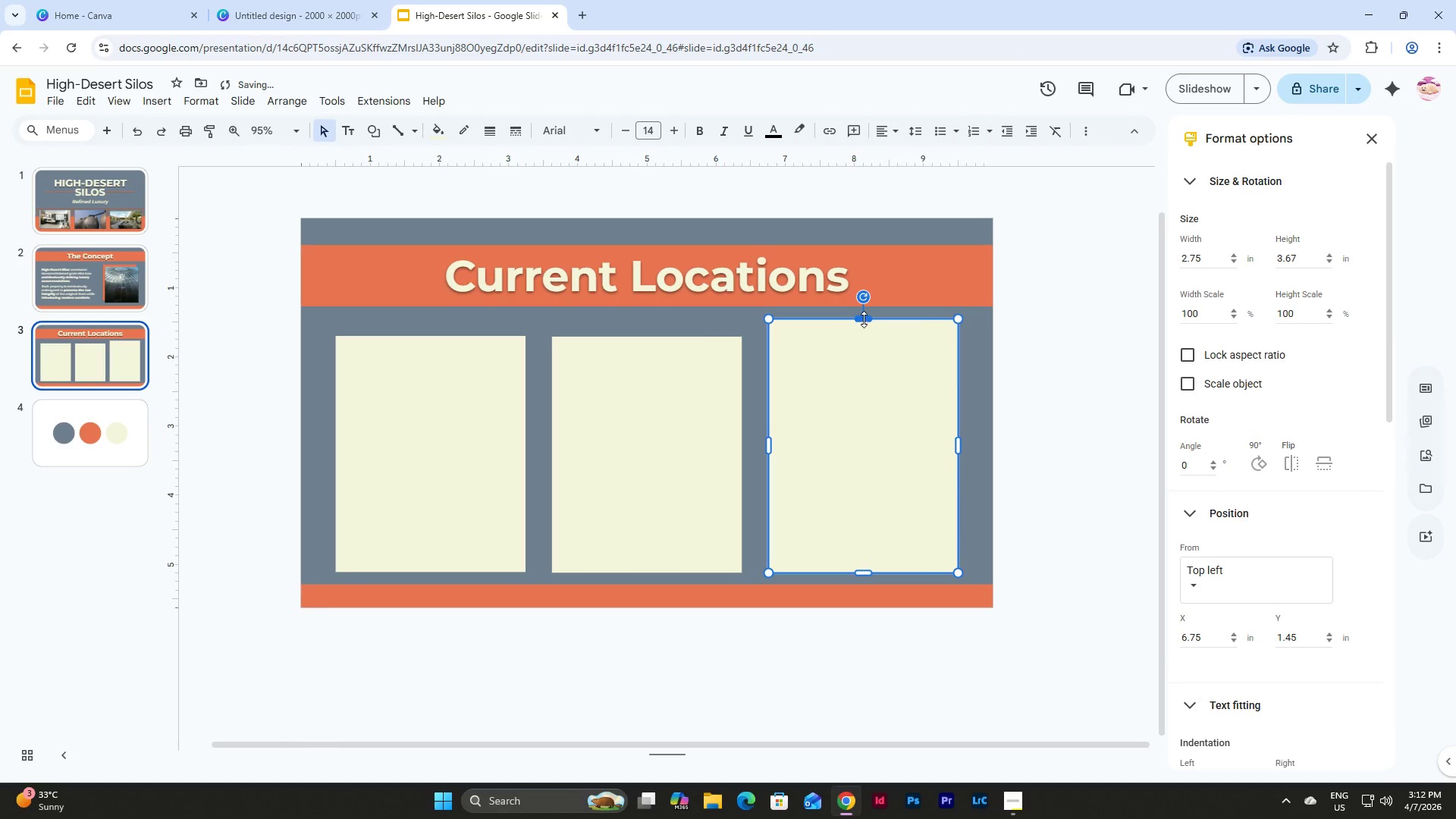 
left_click_drag(start_coordinate=[864, 319], to_coordinate=[864, 334])
 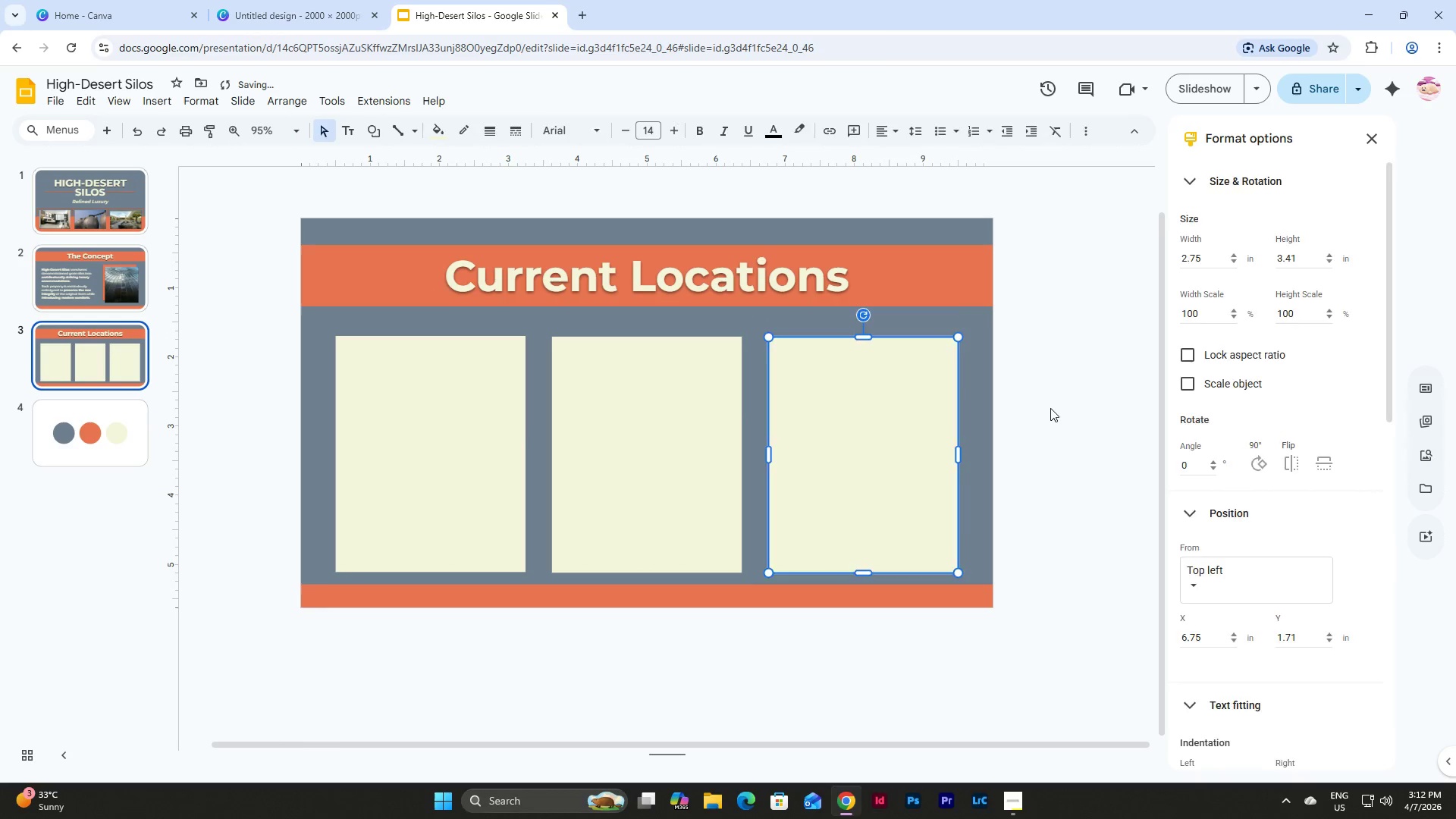 
left_click([1050, 408])
 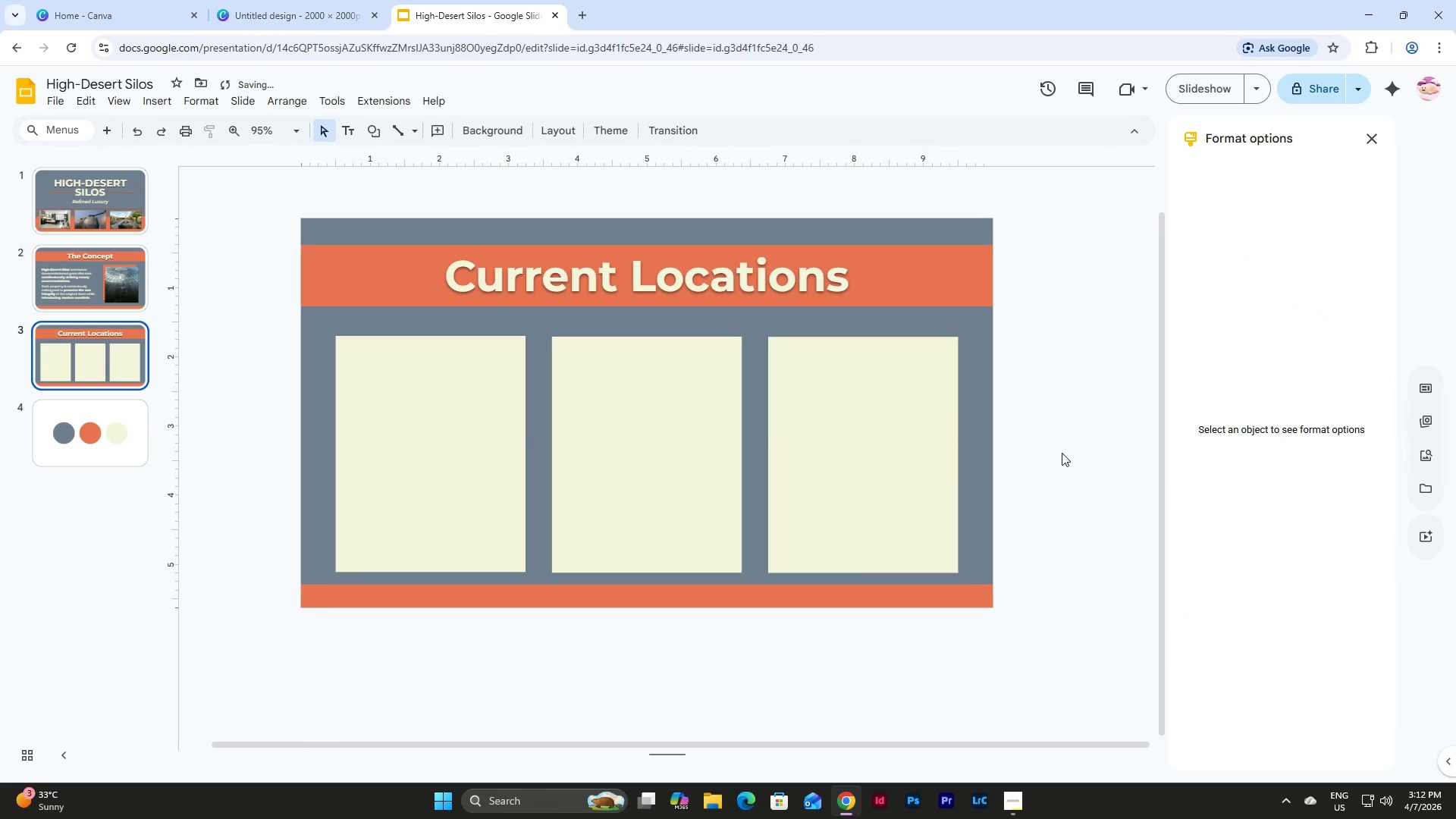 
left_click_drag(start_coordinate=[1059, 463], to_coordinate=[344, 435])
 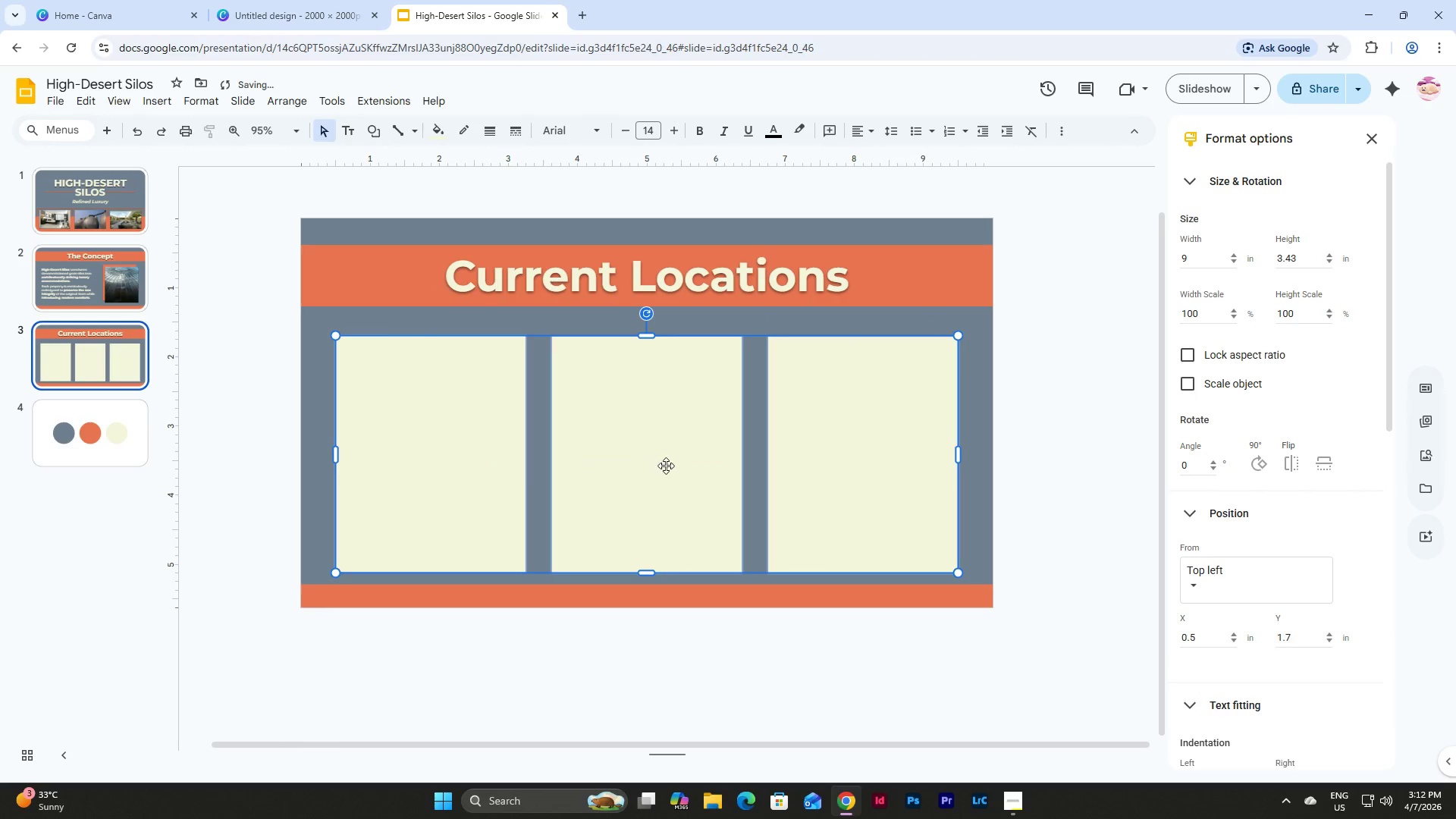 
left_click_drag(start_coordinate=[666, 466], to_coordinate=[664, 453])
 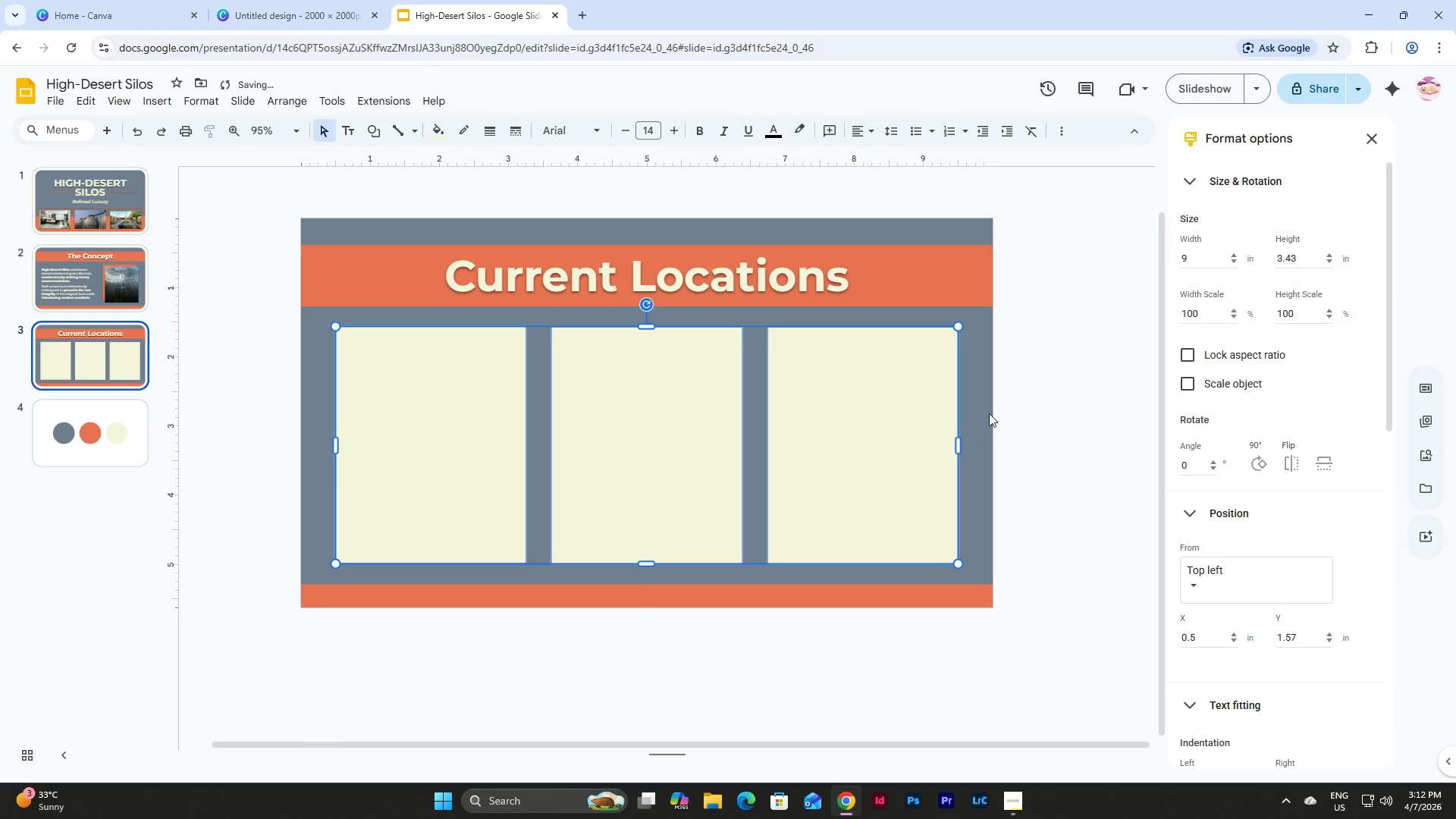 
left_click([1018, 394])
 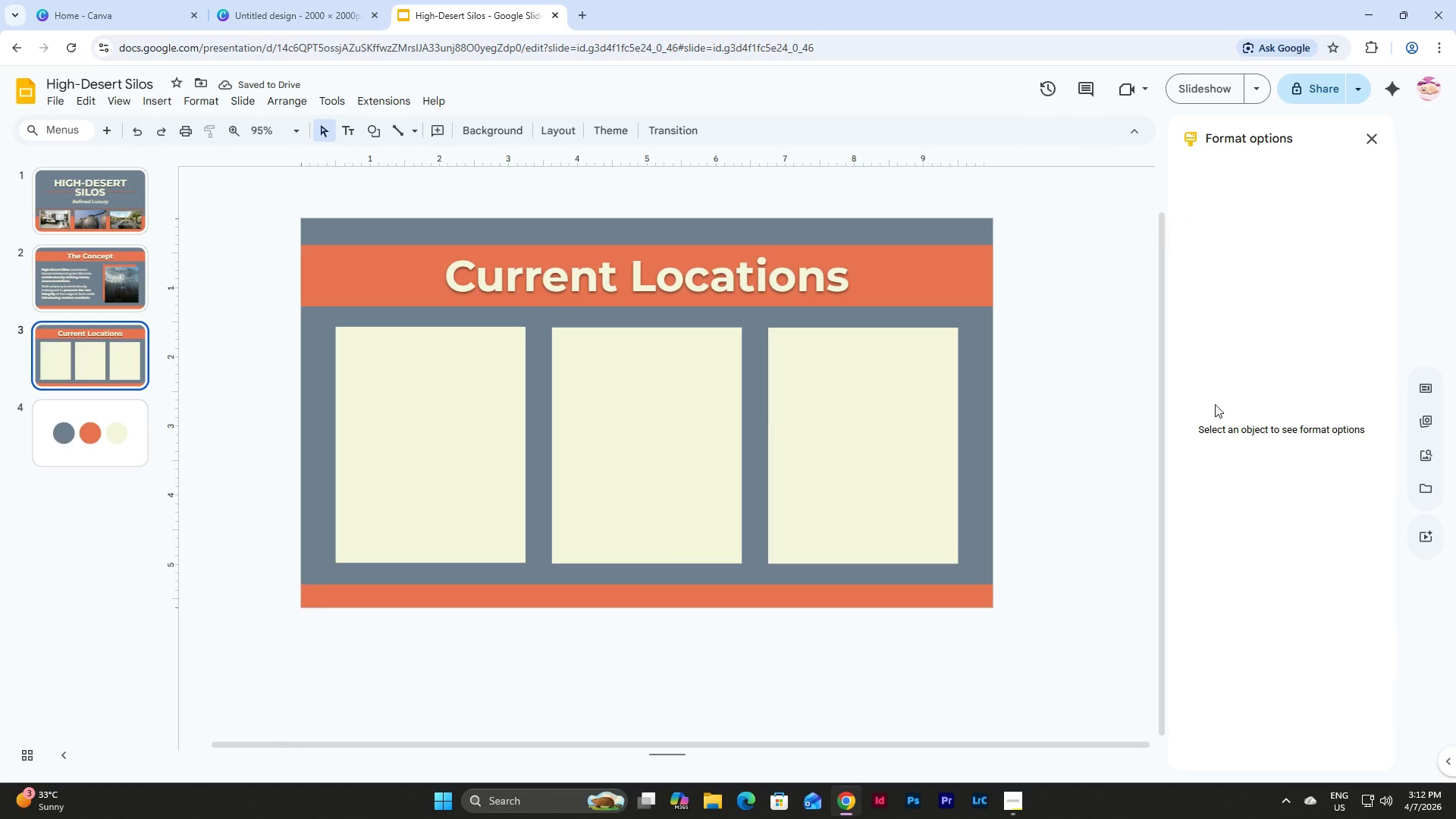 
left_click([1421, 447])